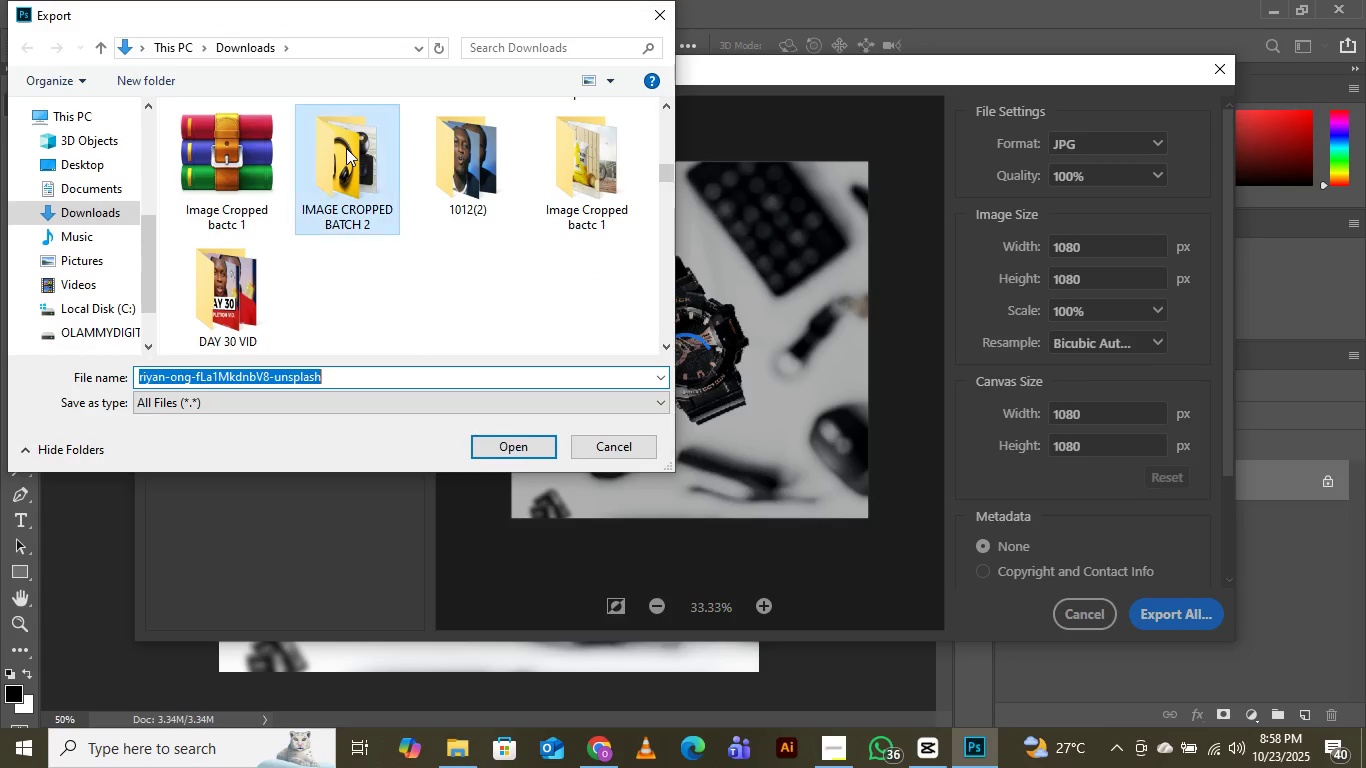 
double_click([346, 148])
 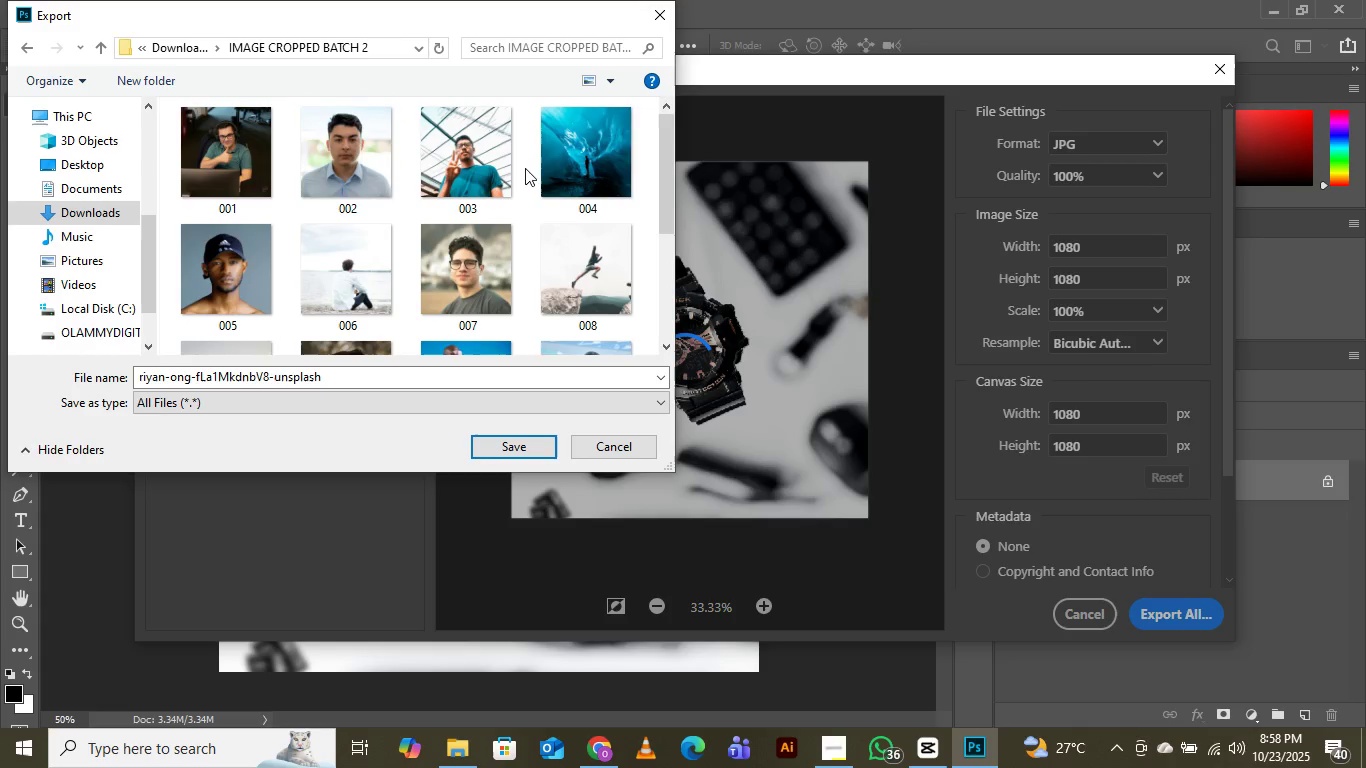 
scroll: coordinate [526, 165], scroll_direction: down, amount: 4.0
 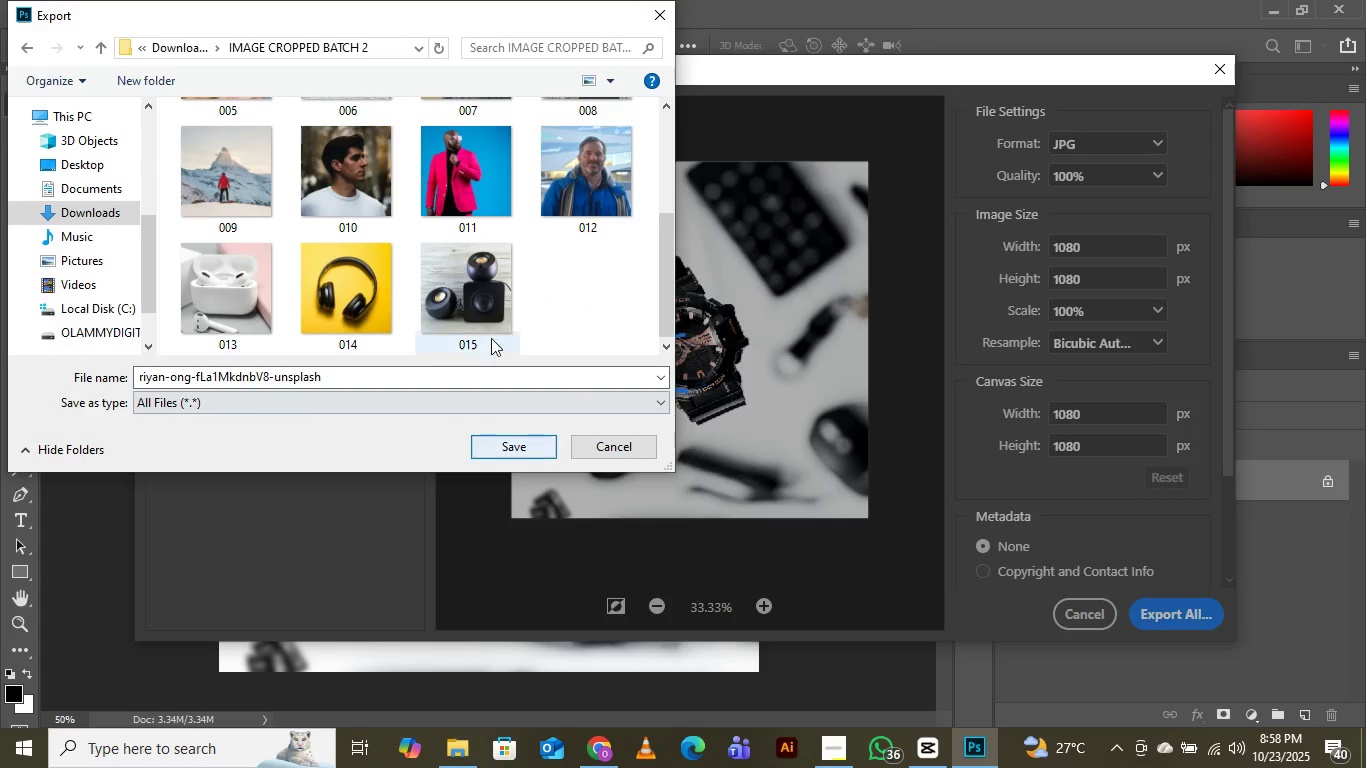 
left_click([478, 284])
 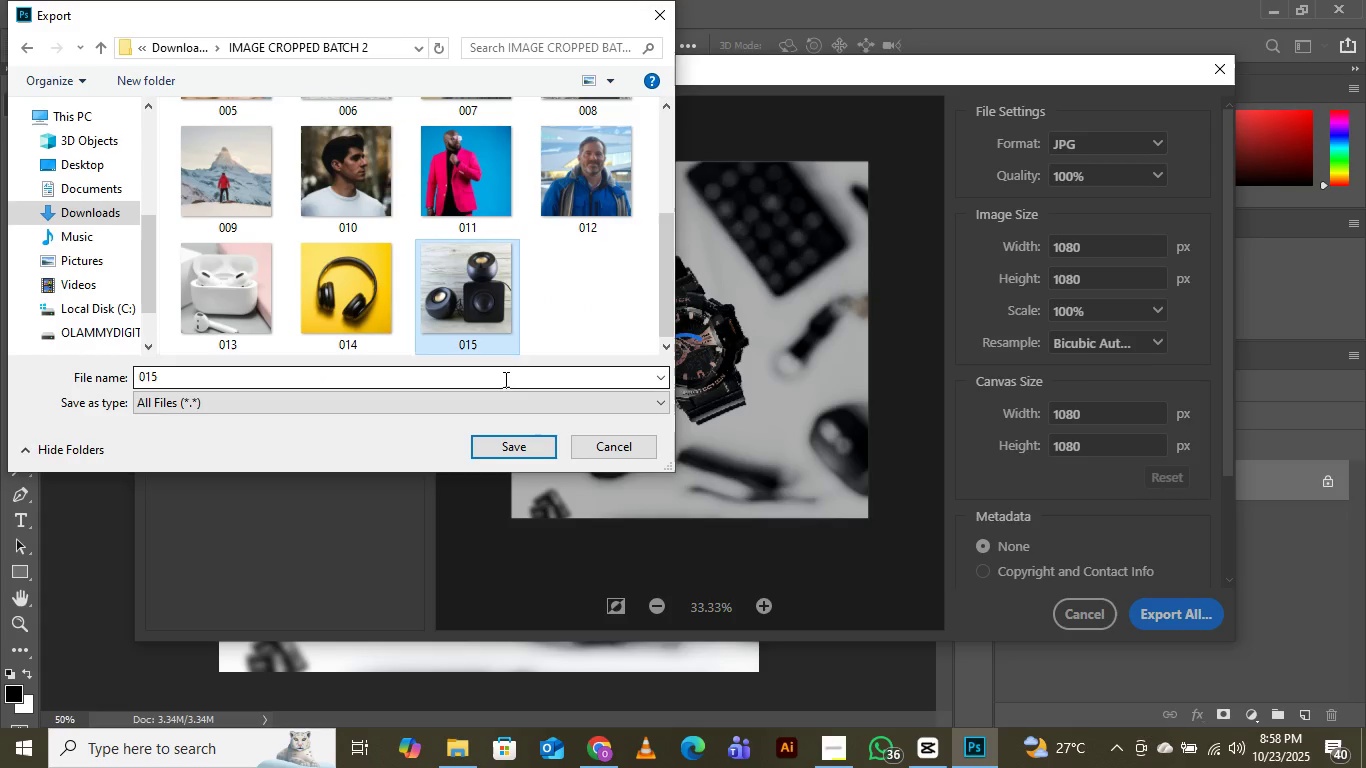 
left_click([504, 379])
 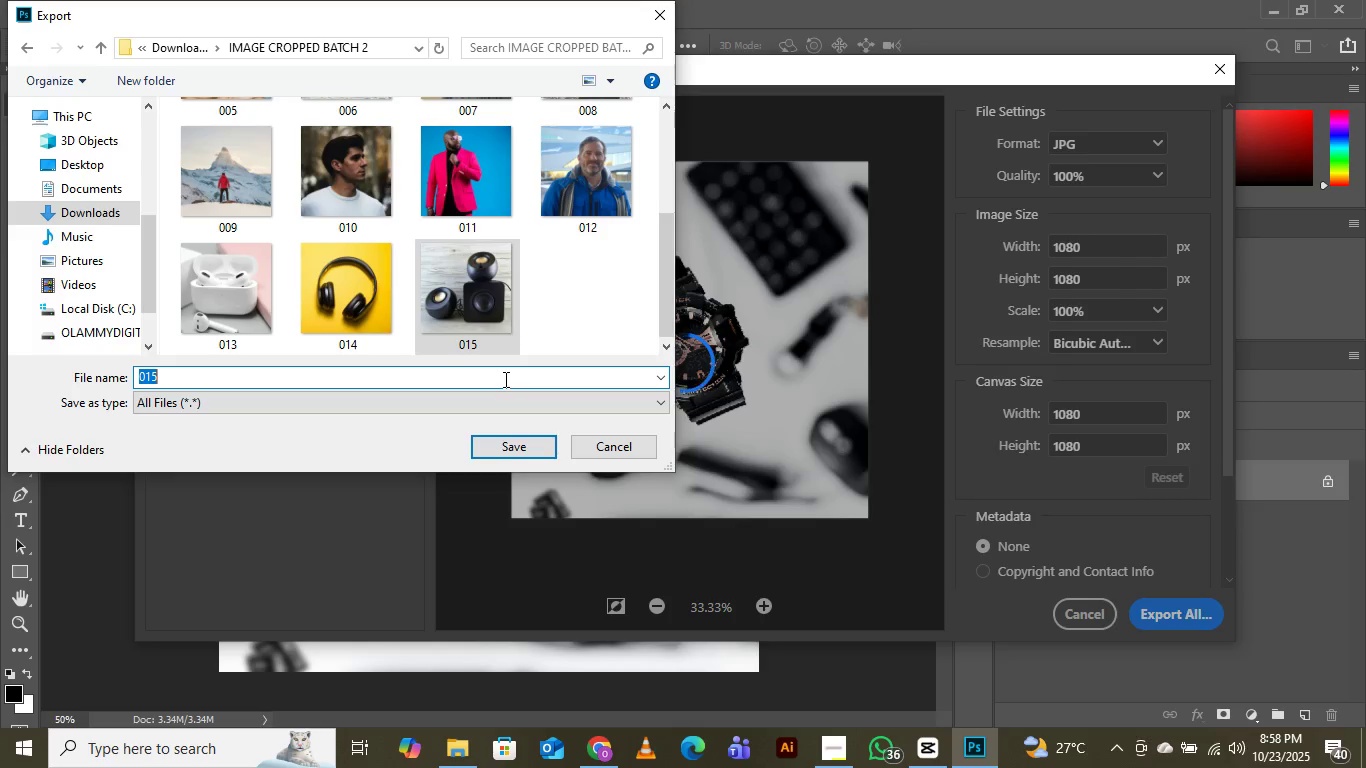 
key(ArrowRight)
 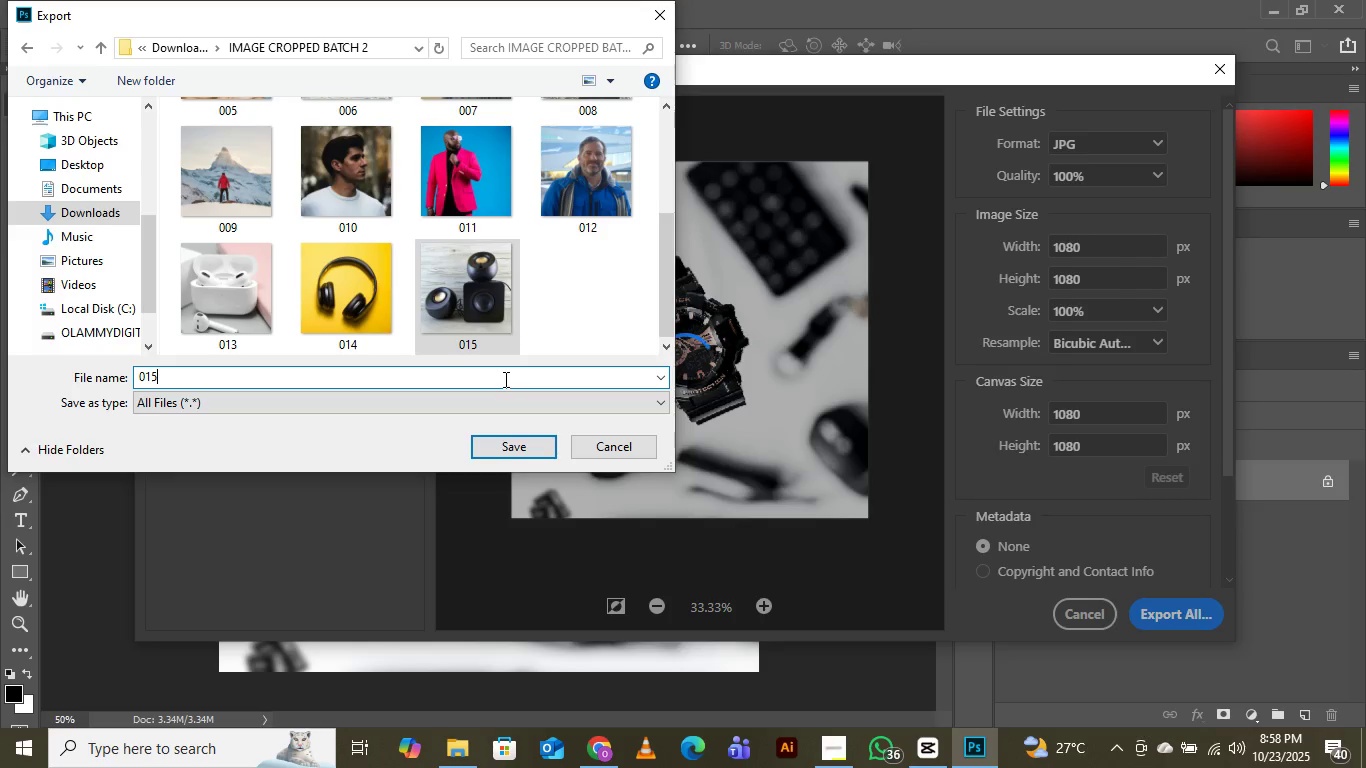 
key(Backspace)
 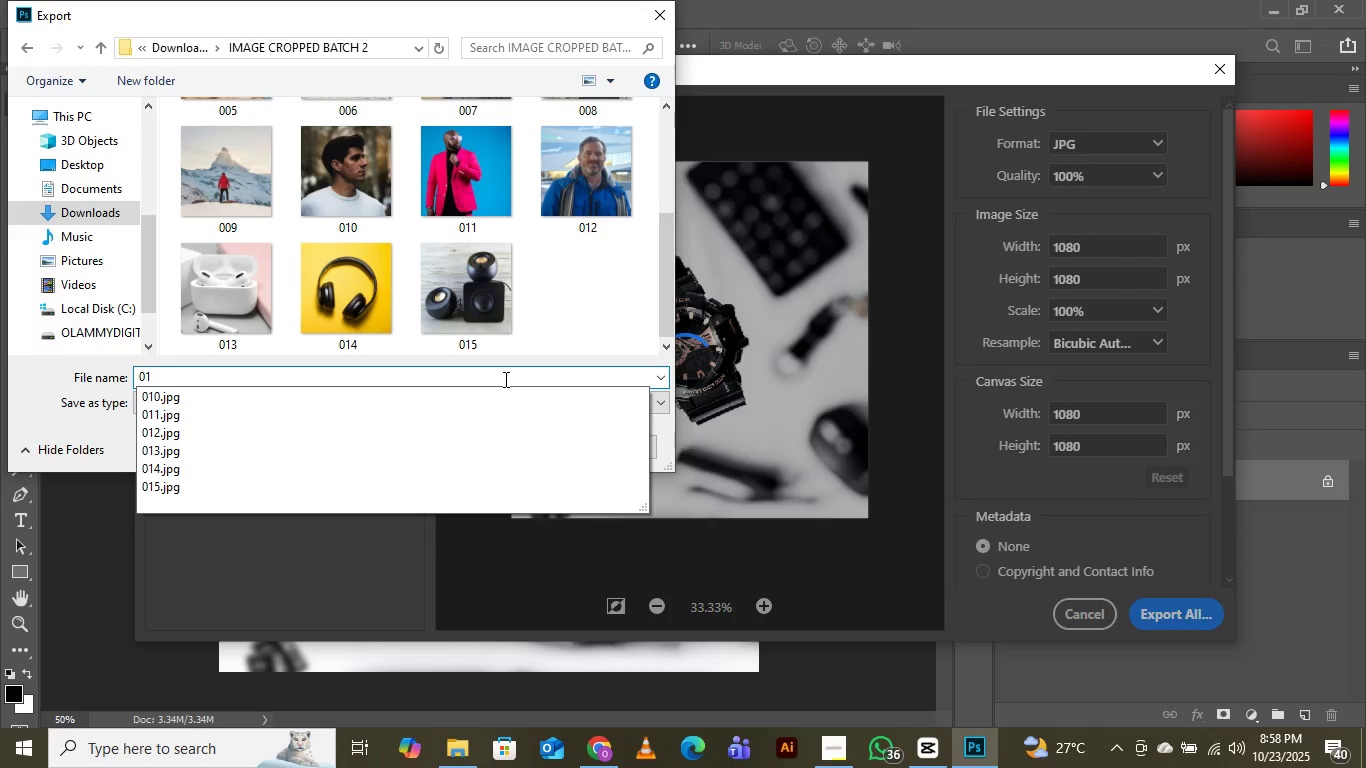 
key(6)
 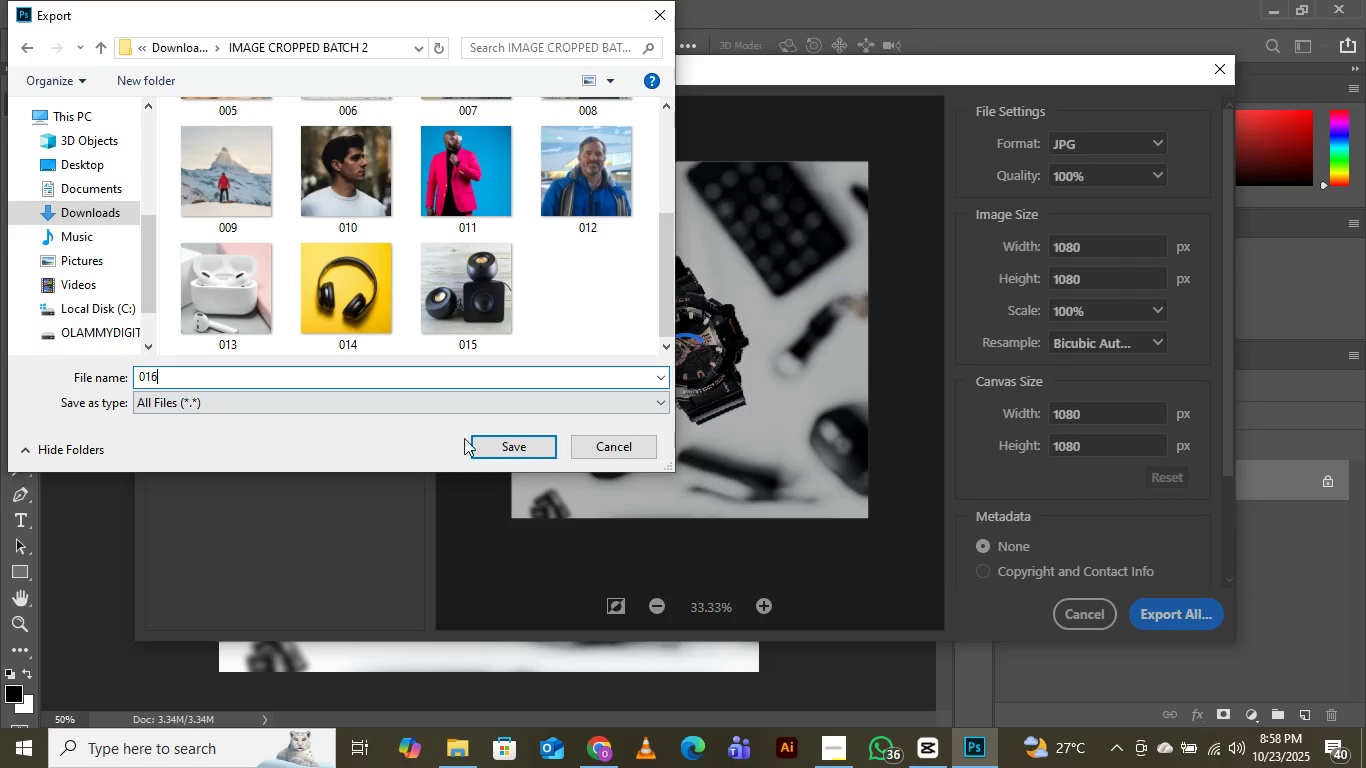 
left_click([489, 441])
 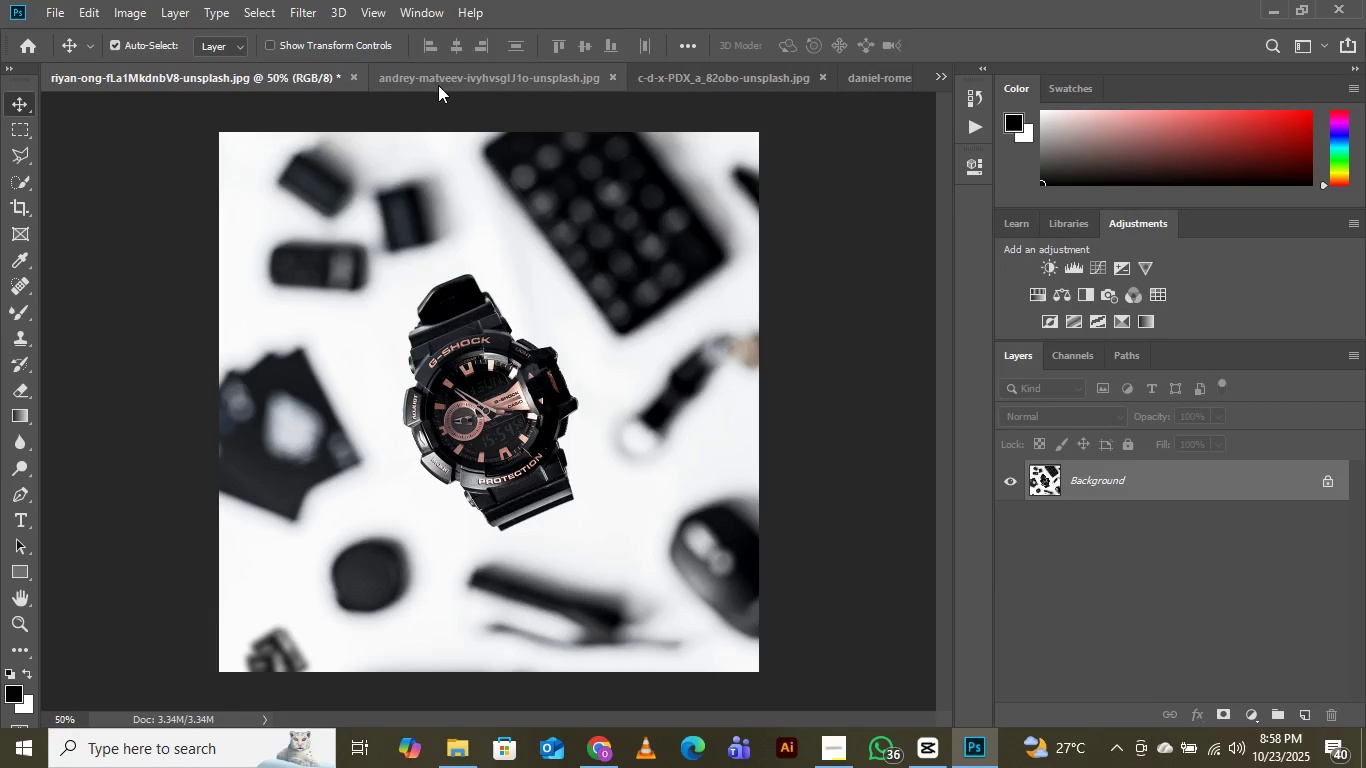 
left_click([441, 64])
 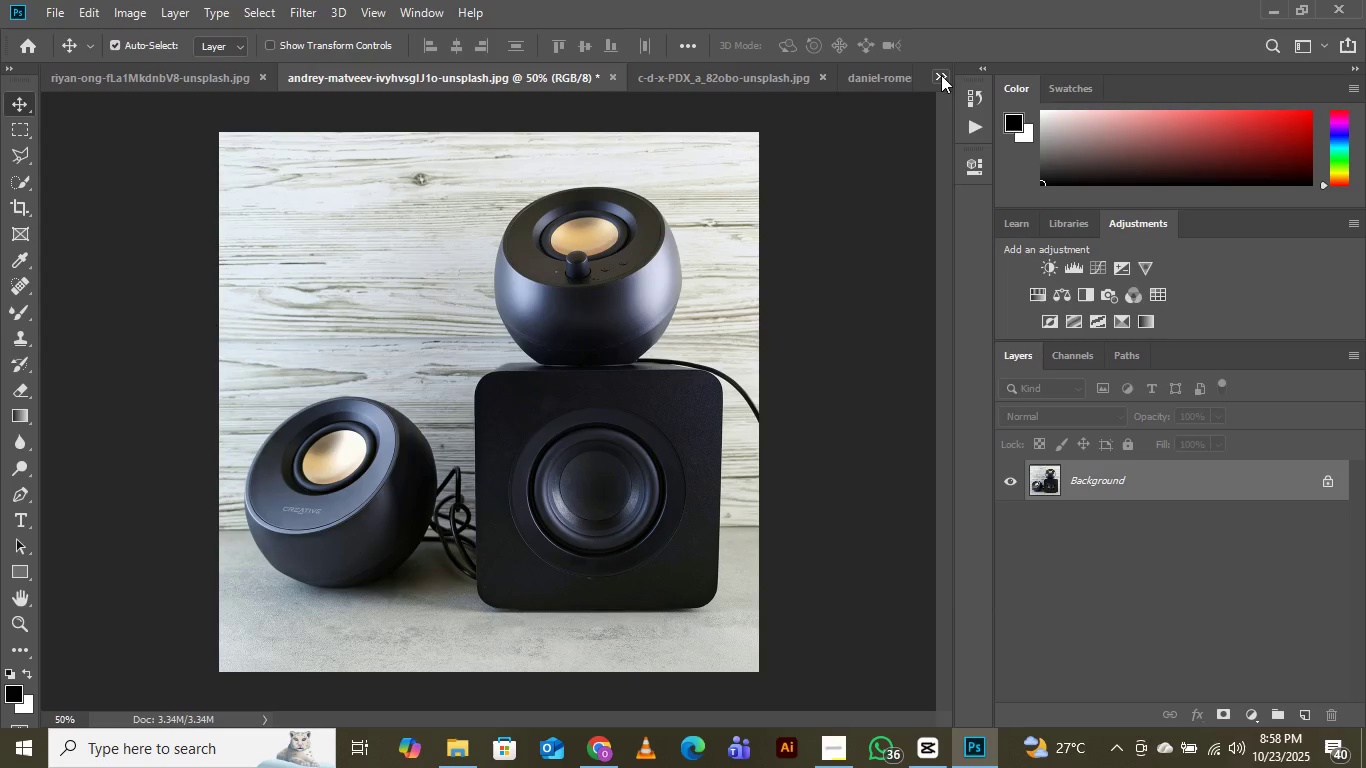 
left_click([941, 75])
 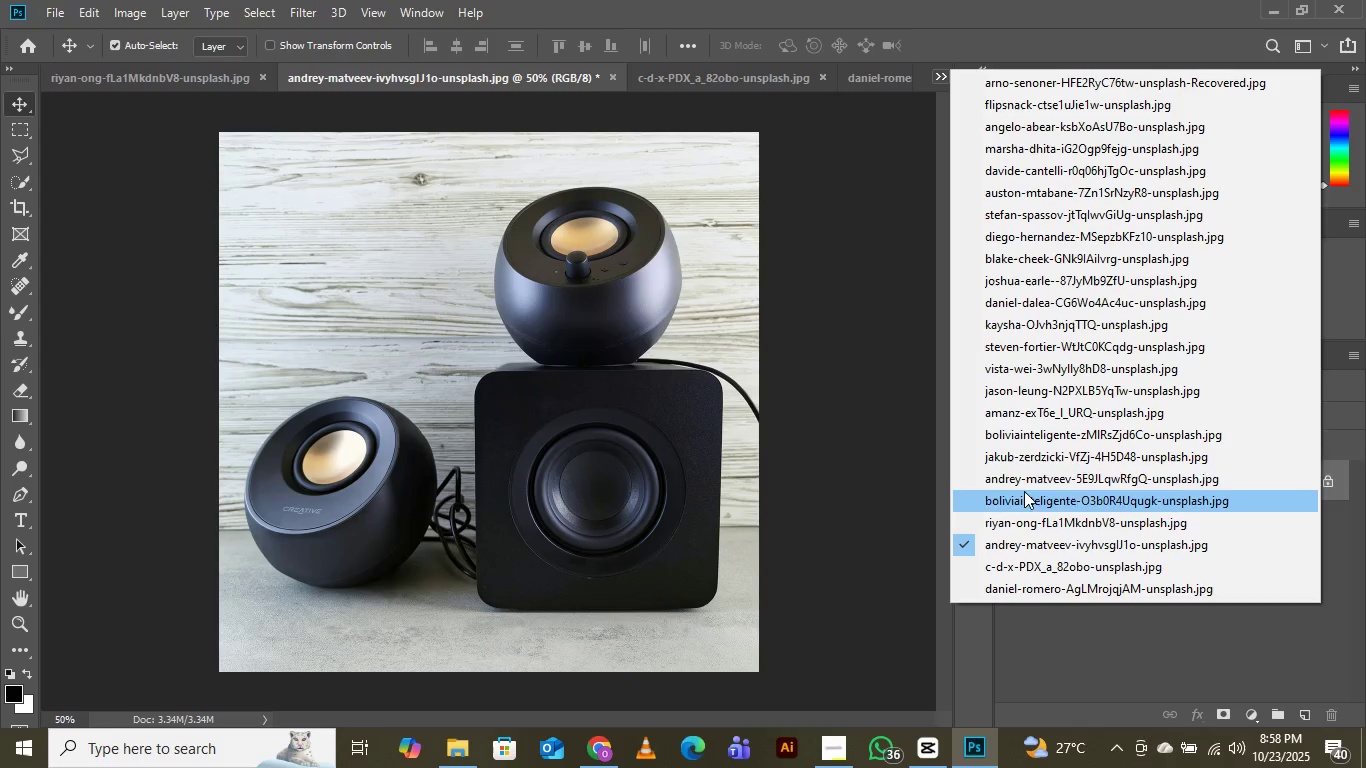 
left_click([1025, 483])
 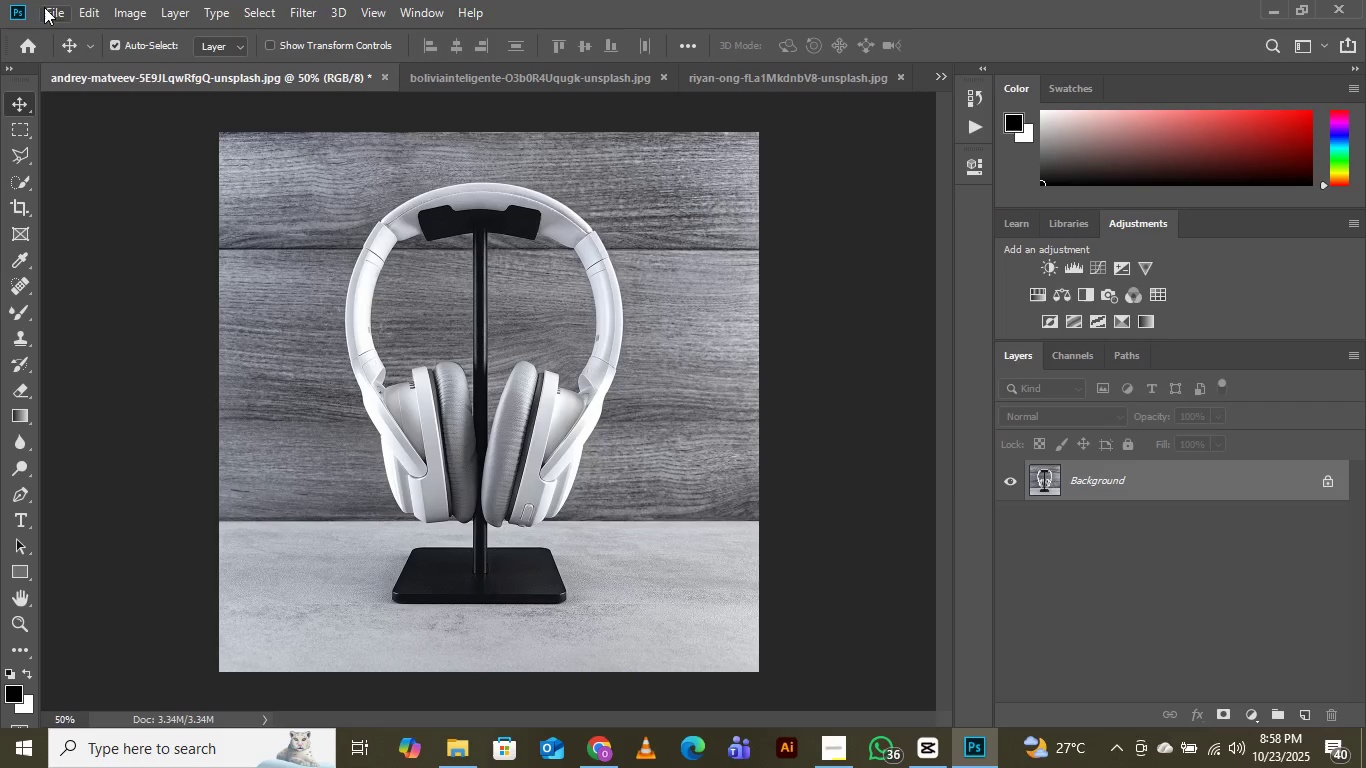 
left_click([49, 4])
 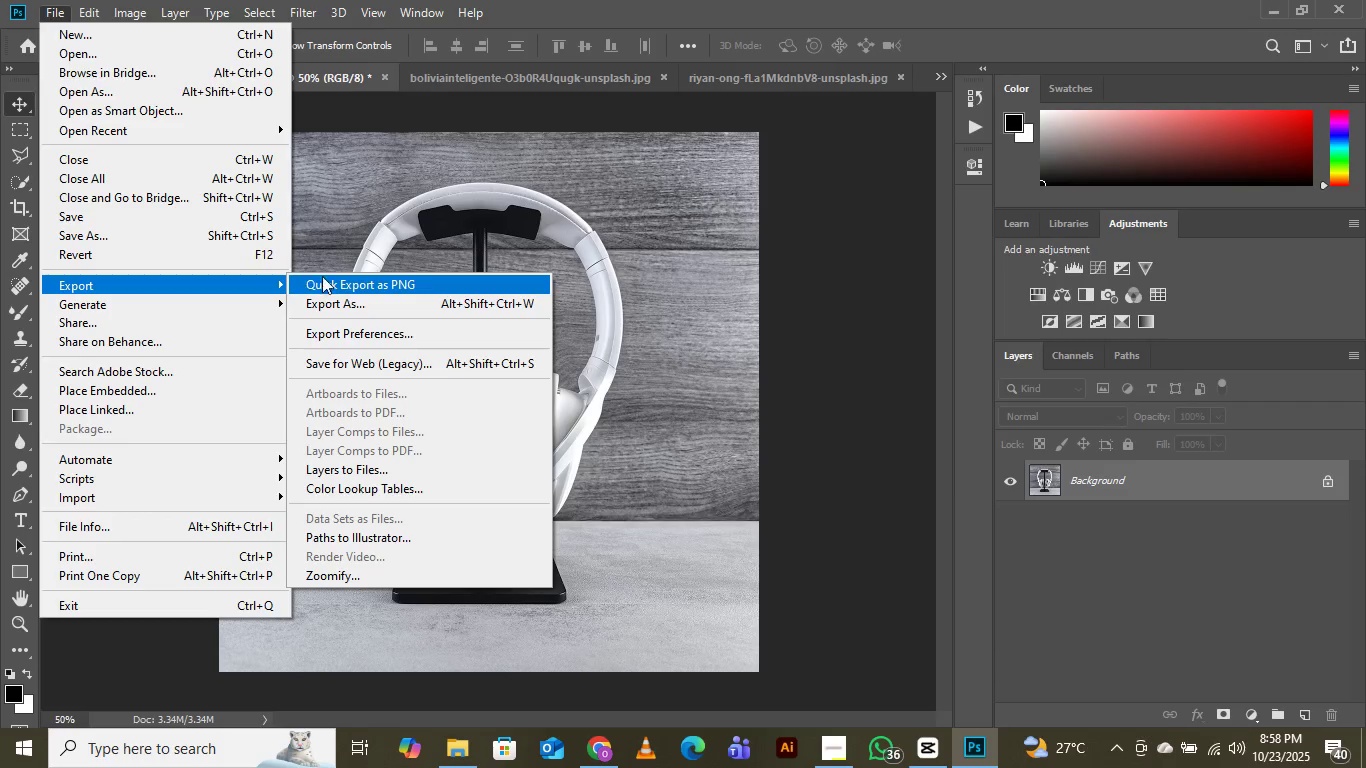 
left_click([340, 298])
 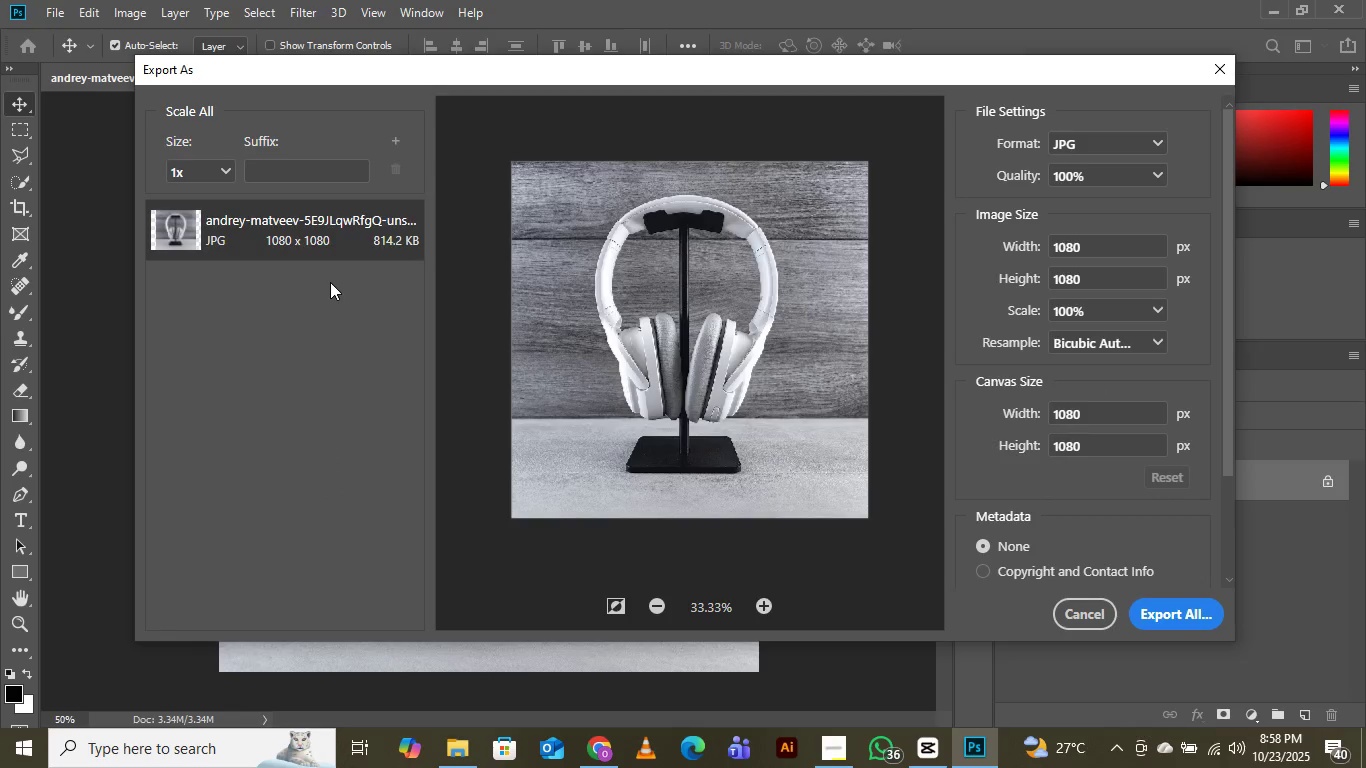 
wait(12.0)
 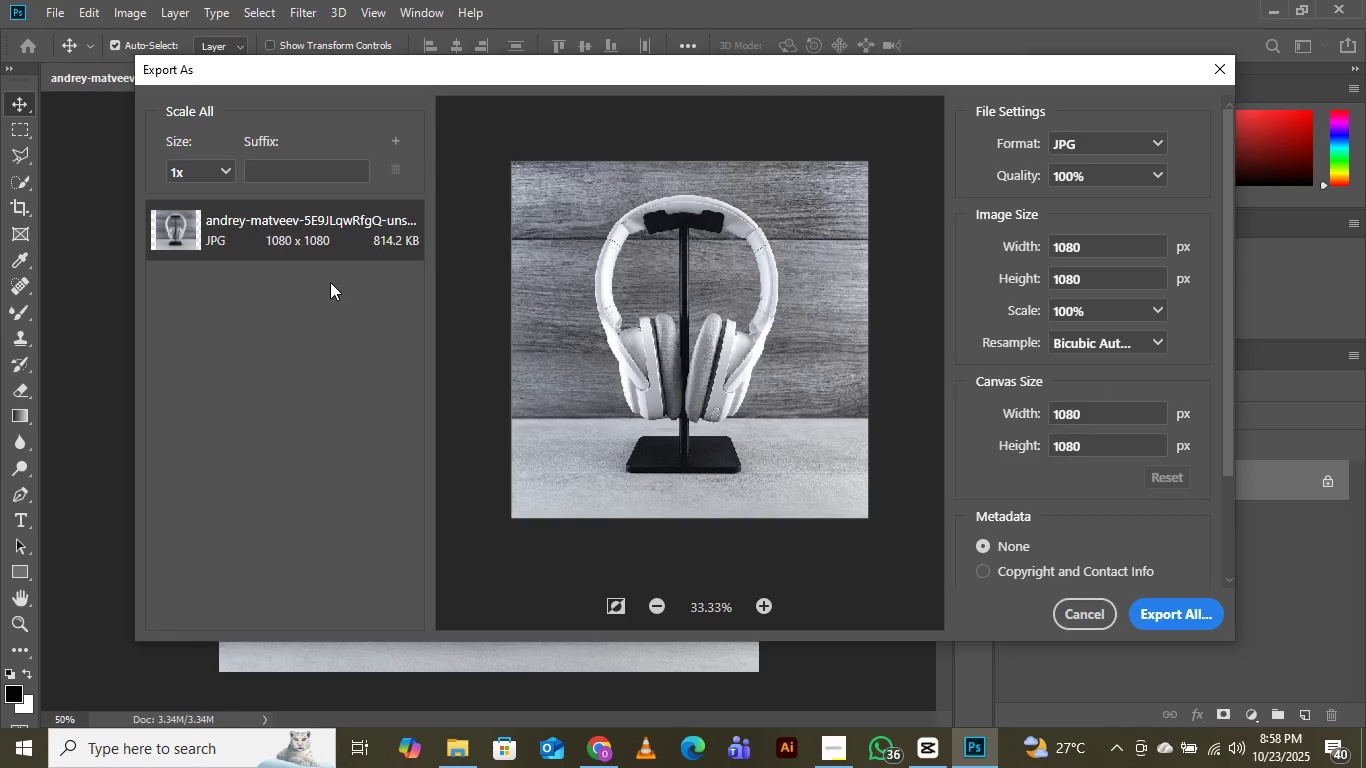 
left_click([1163, 609])
 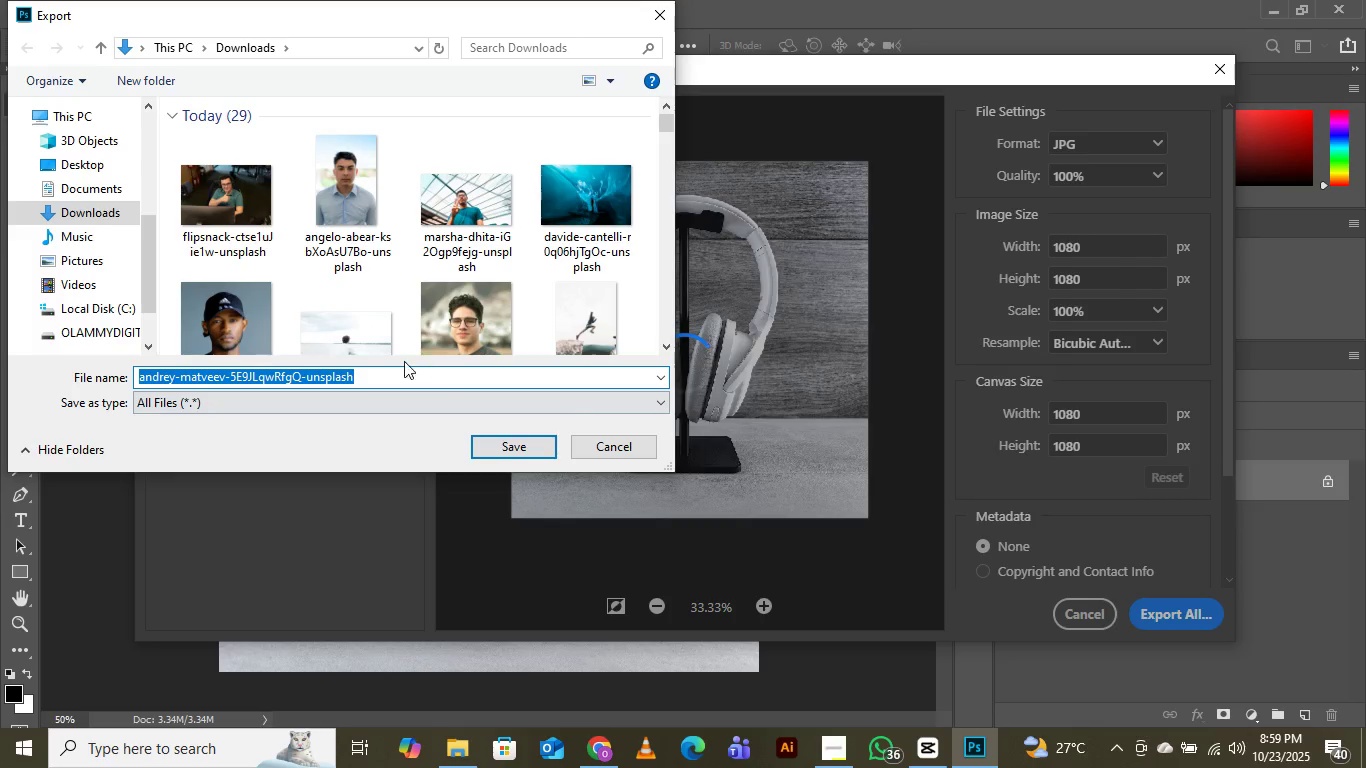 
mouse_move([396, 319])
 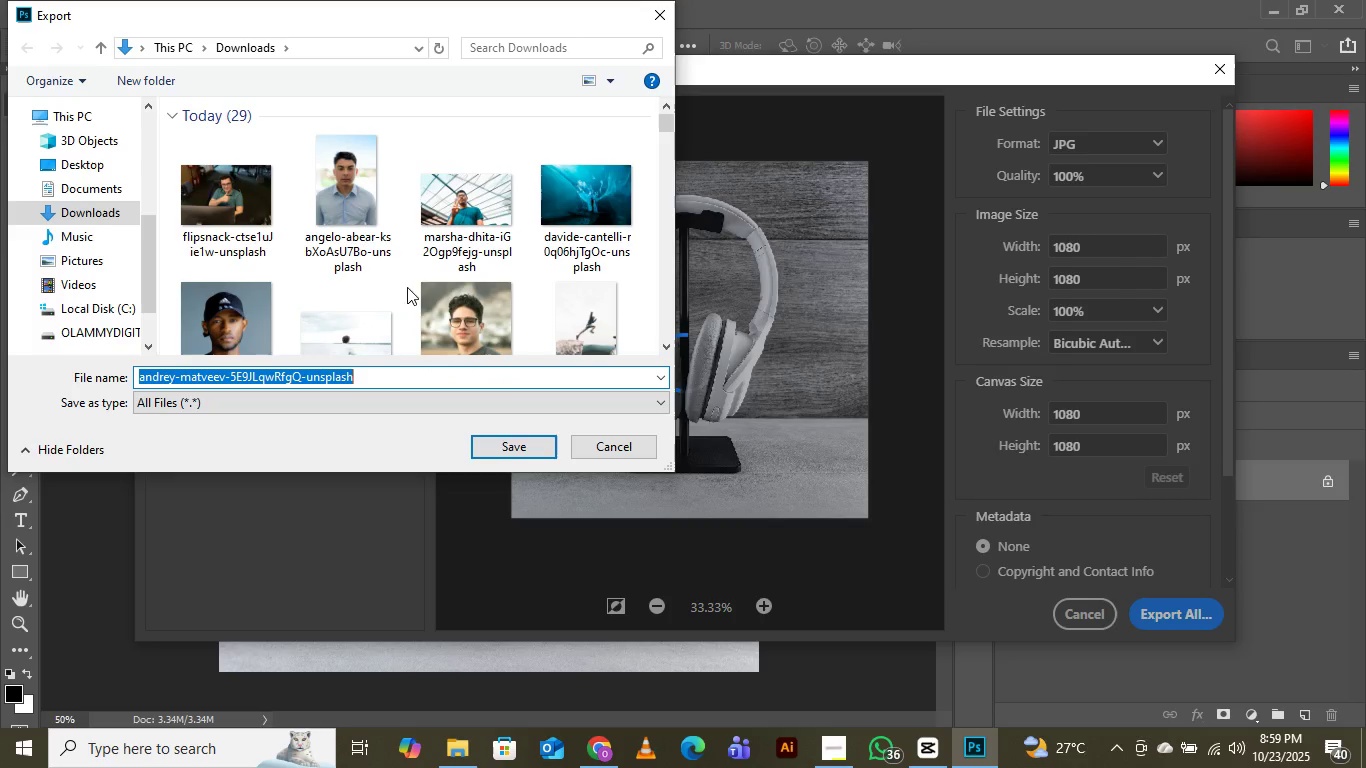 
scroll: coordinate [428, 252], scroll_direction: down, amount: 6.0
 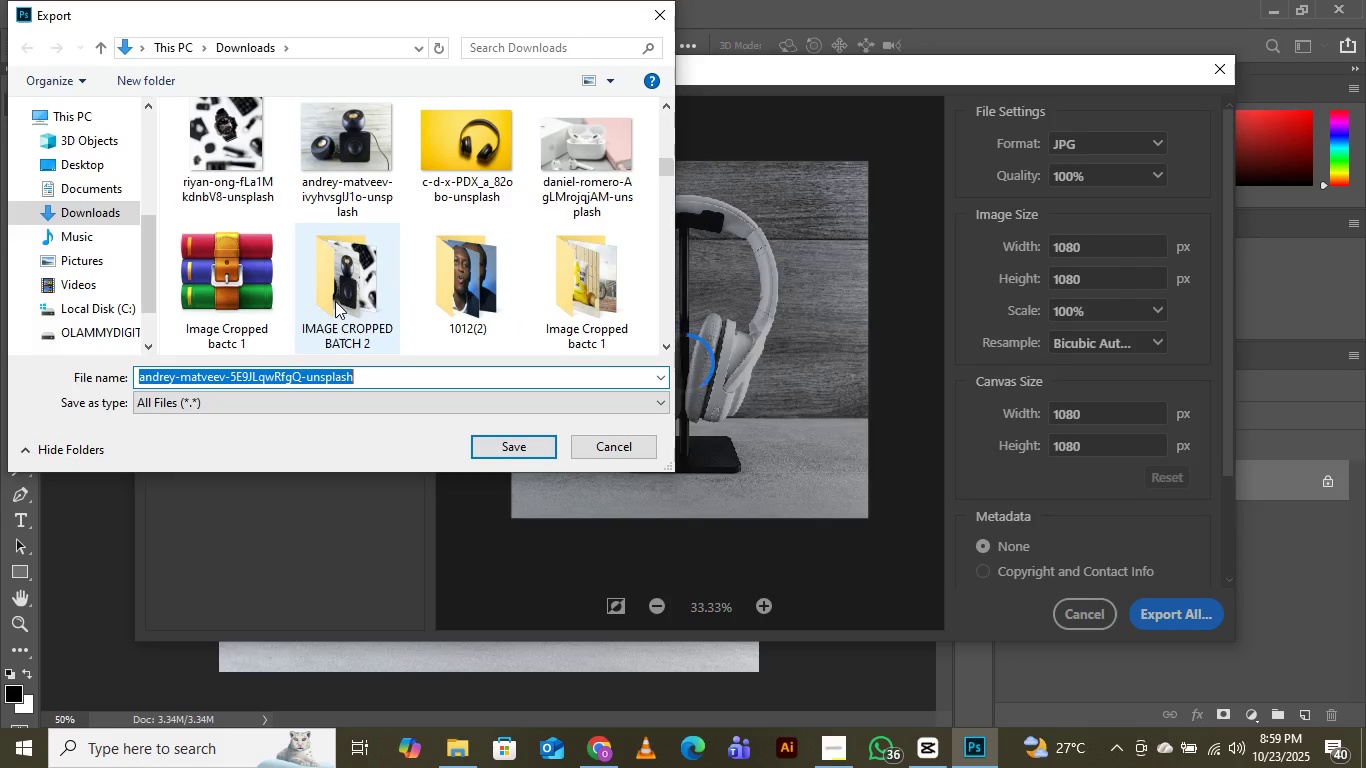 
double_click([336, 297])
 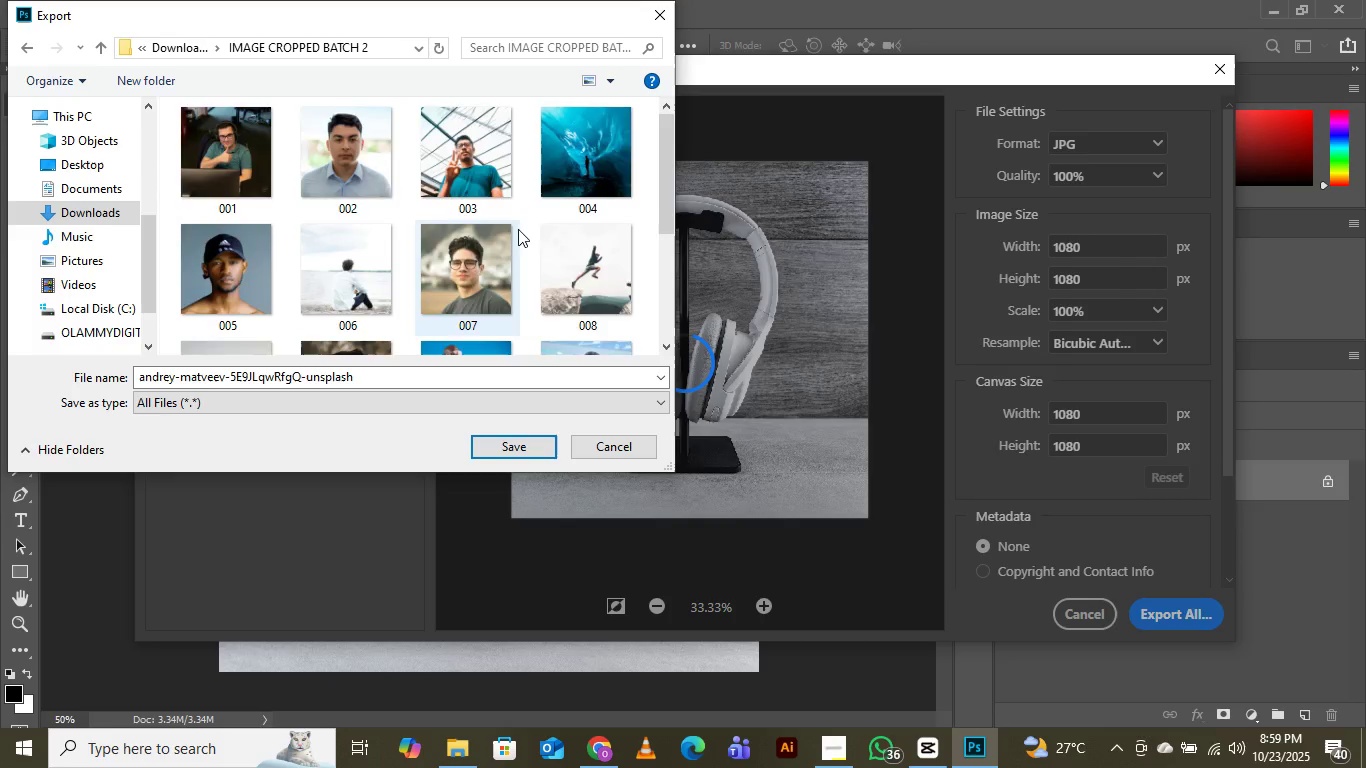 
scroll: coordinate [523, 229], scroll_direction: down, amount: 5.0
 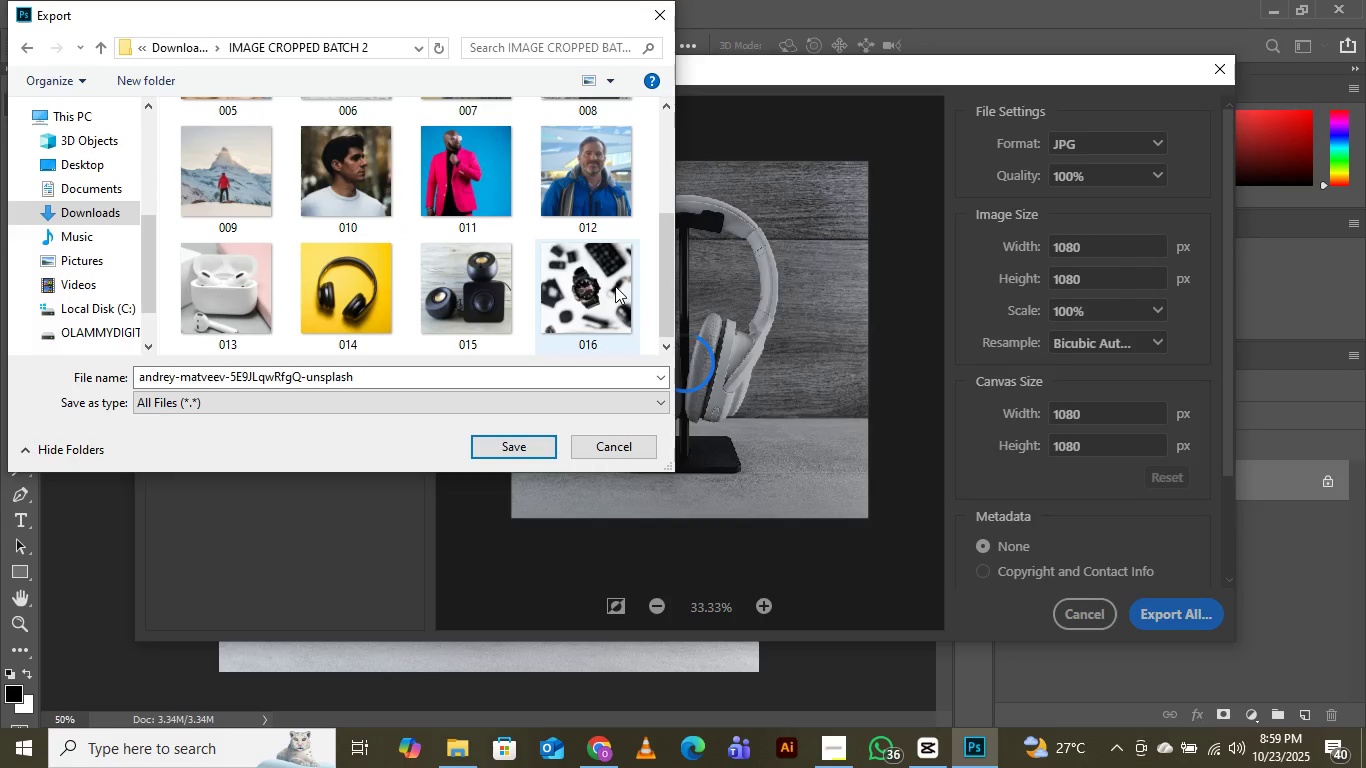 
left_click([615, 286])
 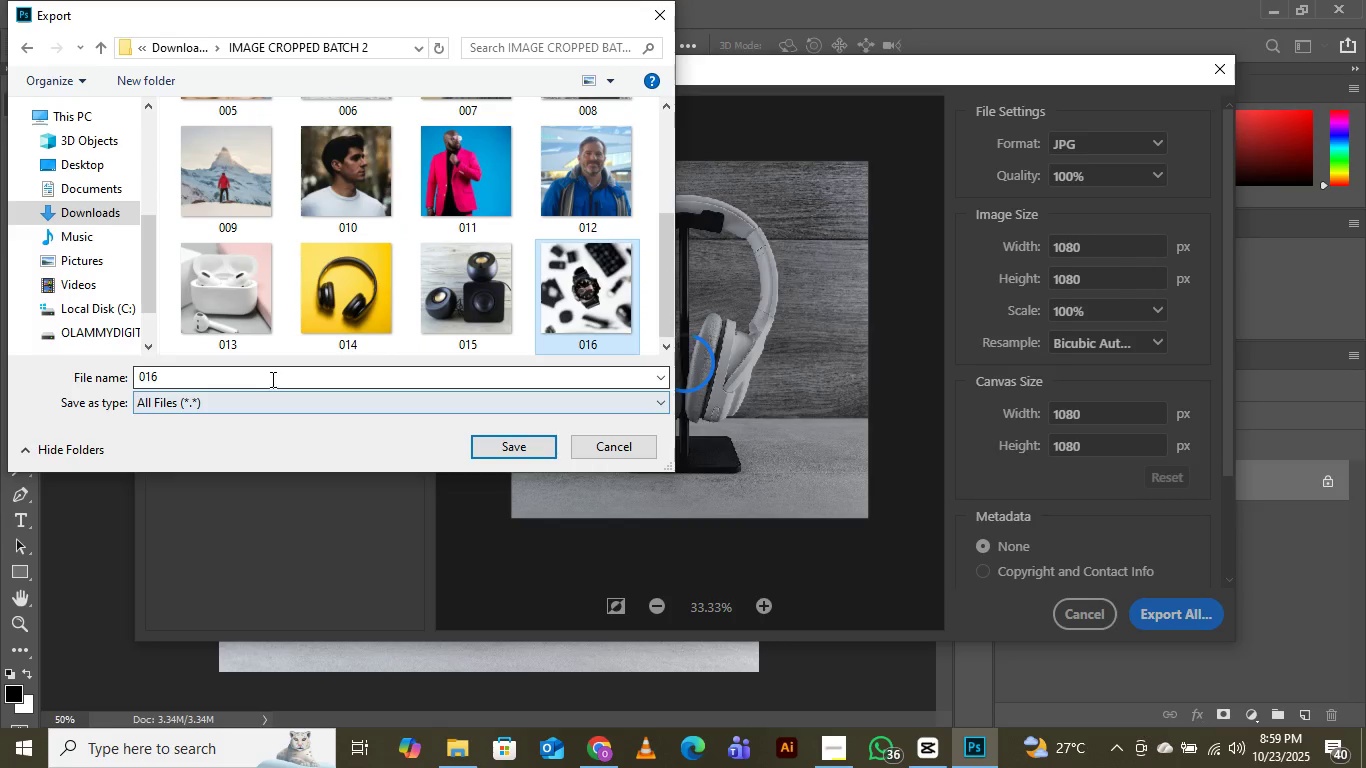 
left_click([271, 379])
 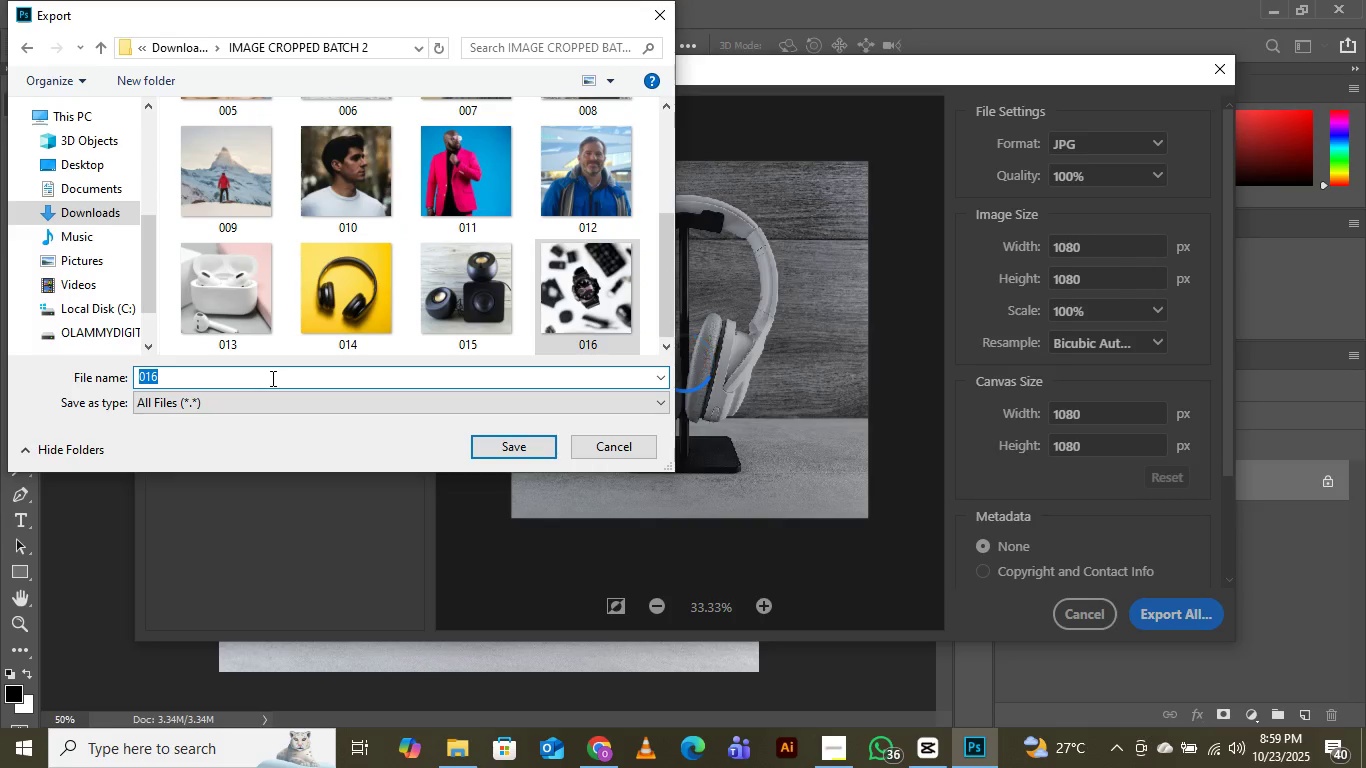 
key(ArrowRight)
 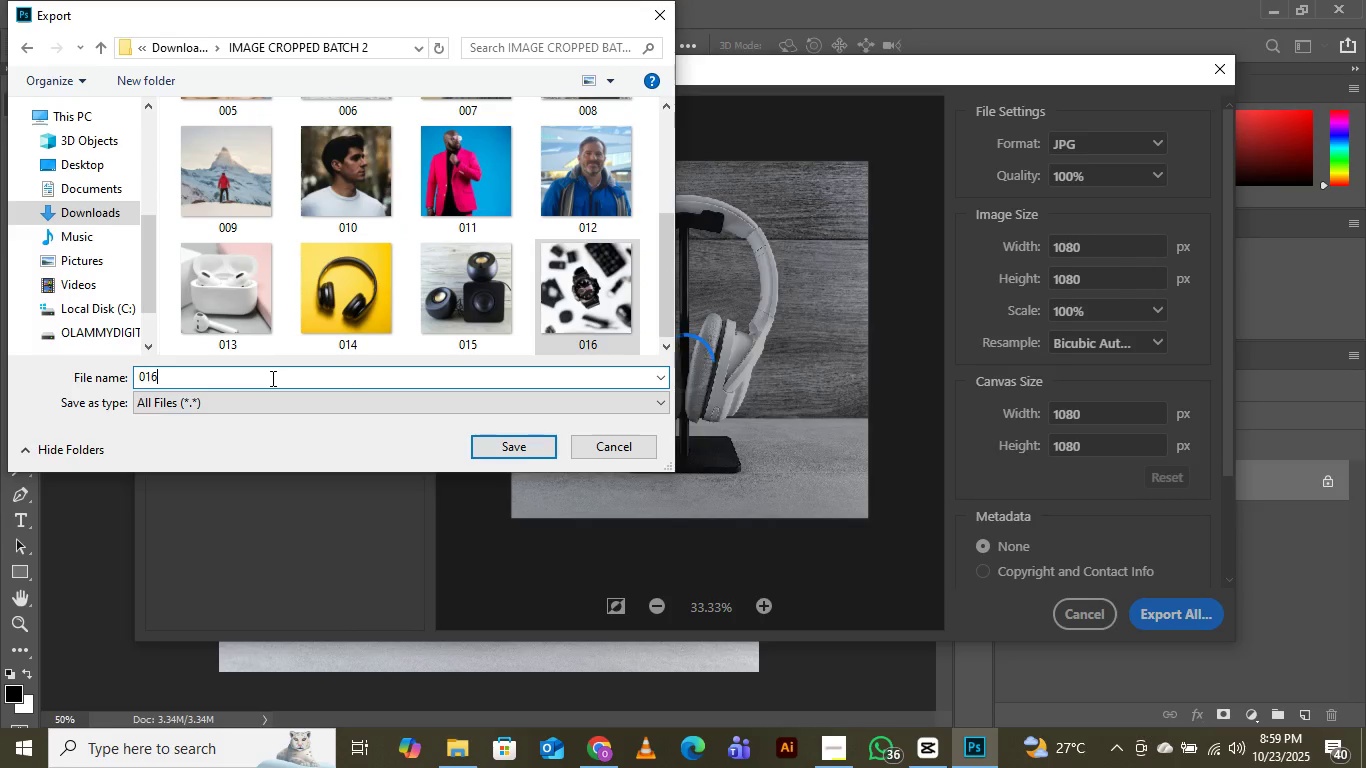 
key(Backspace)
 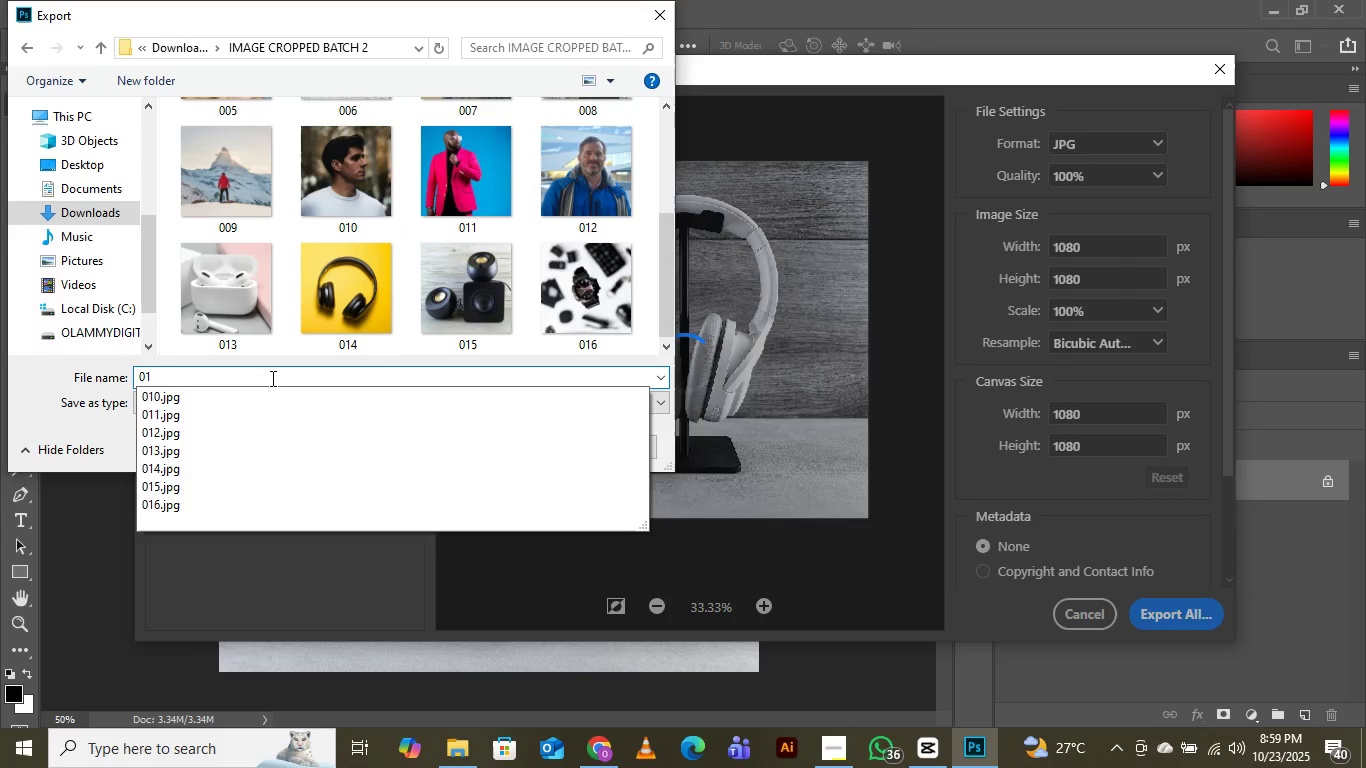 
key(7)
 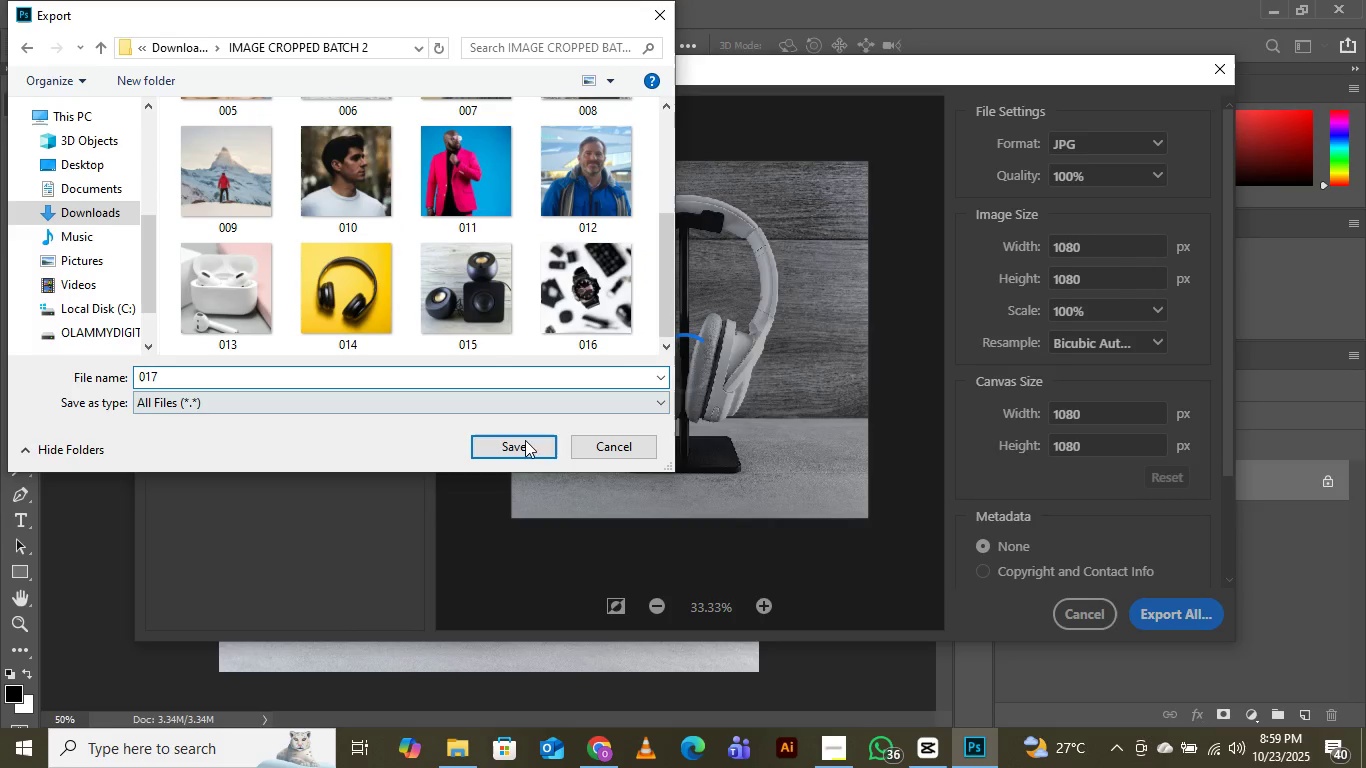 
left_click([525, 444])
 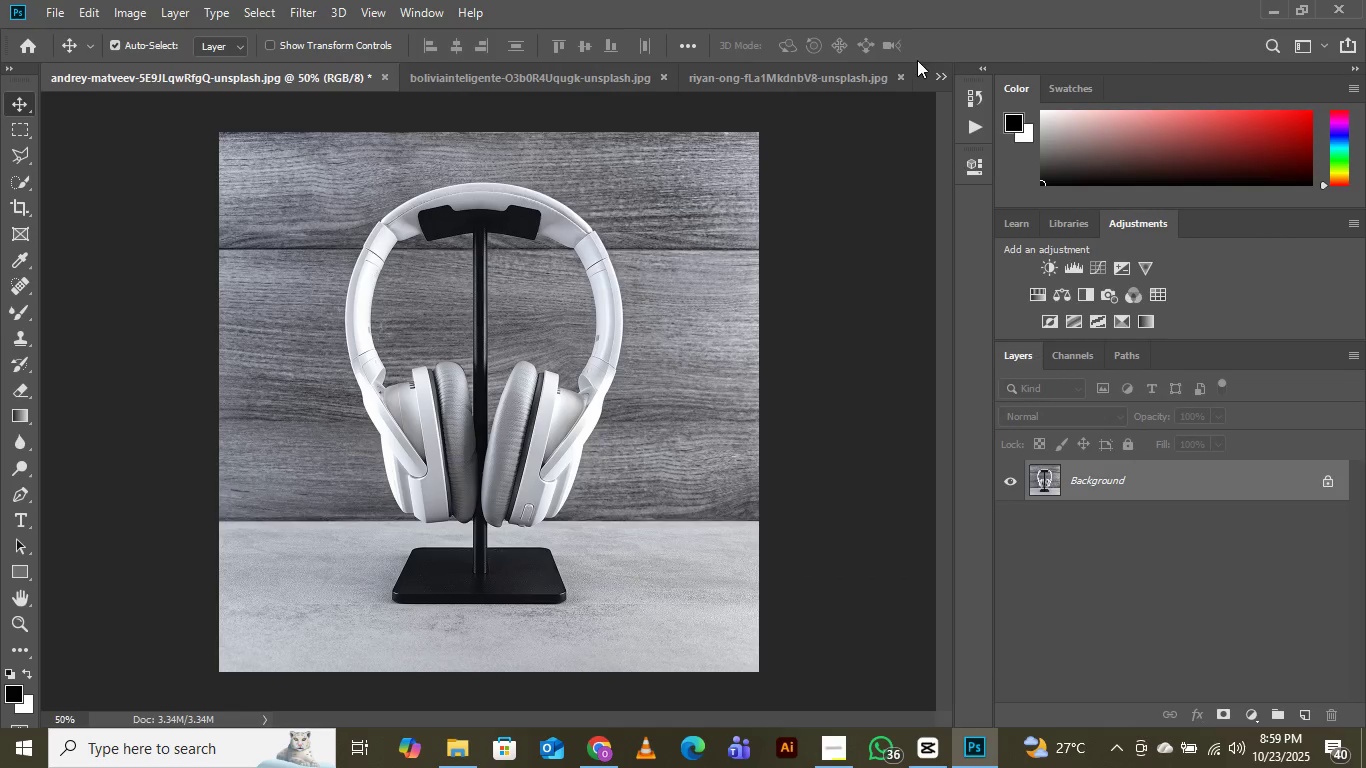 
left_click([938, 72])
 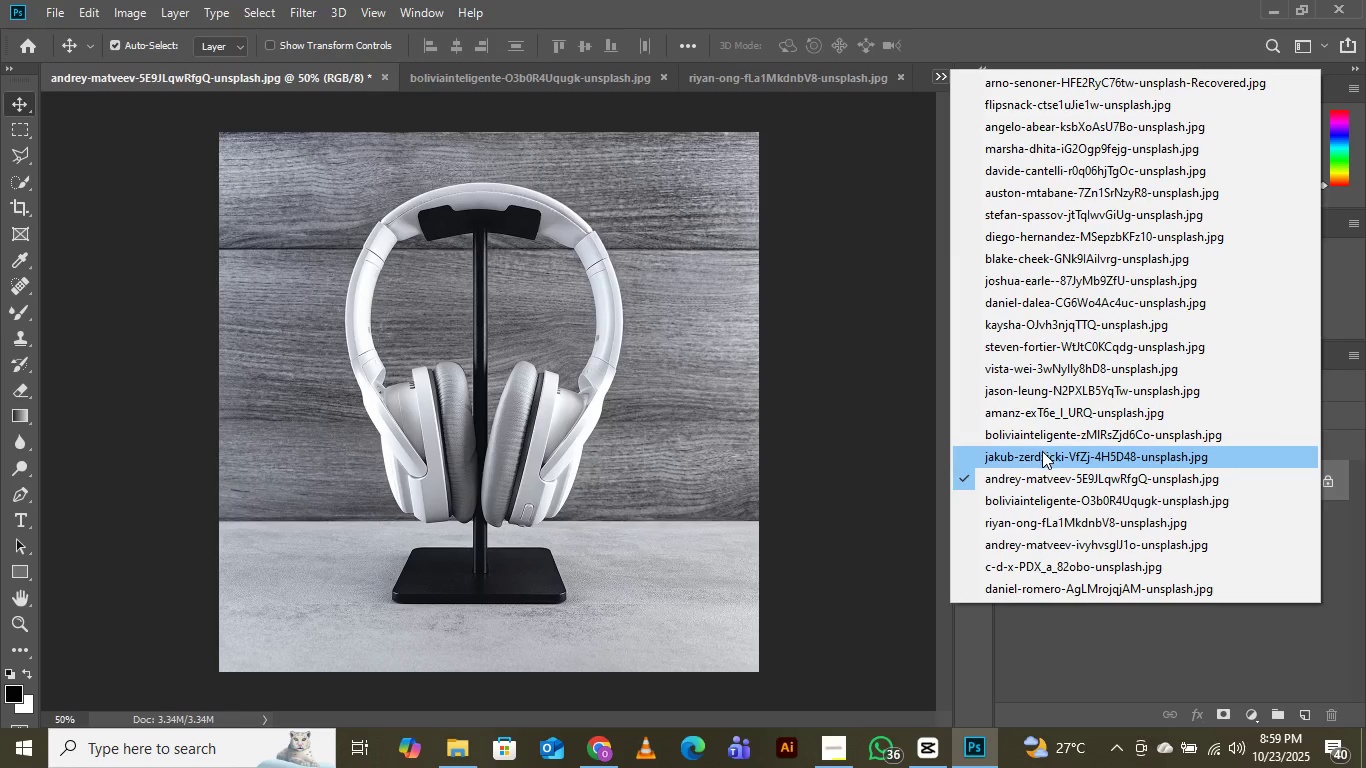 
left_click([1042, 451])
 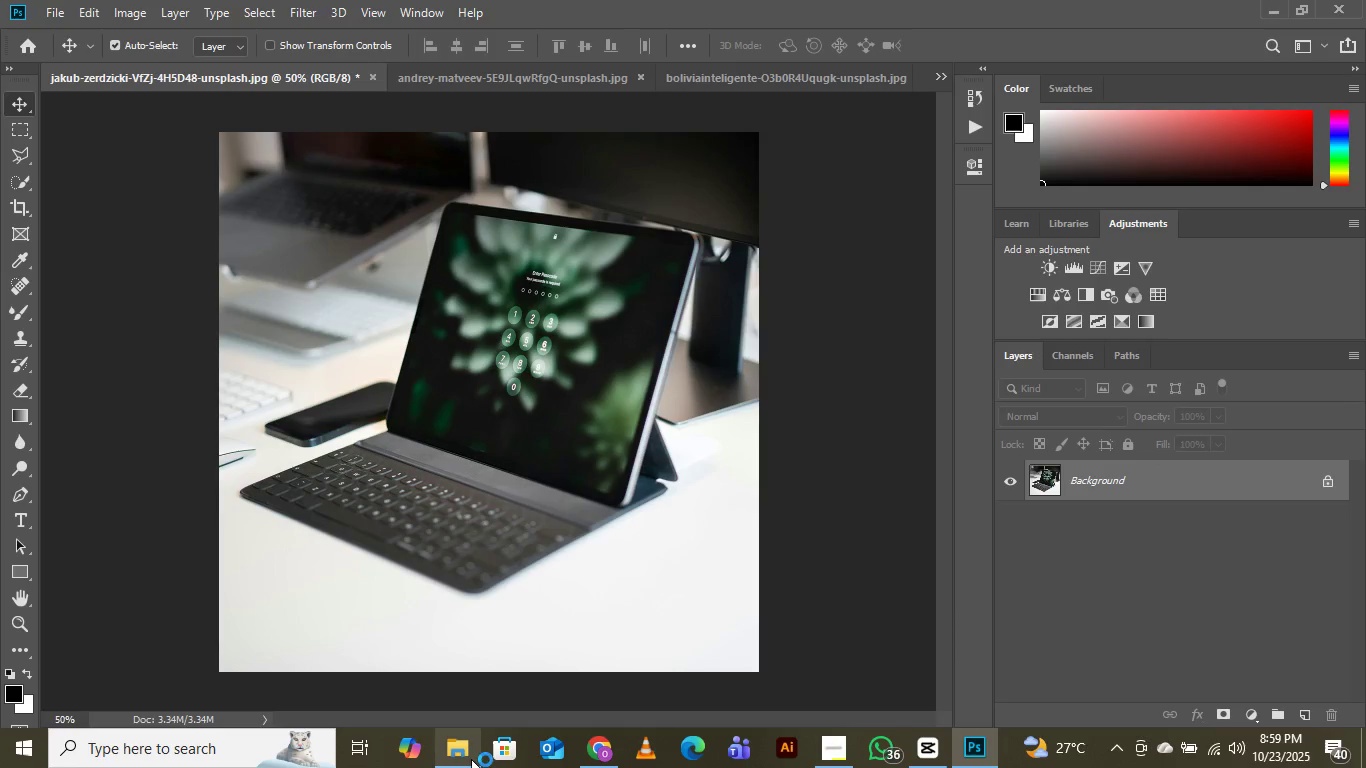 
left_click([451, 671])
 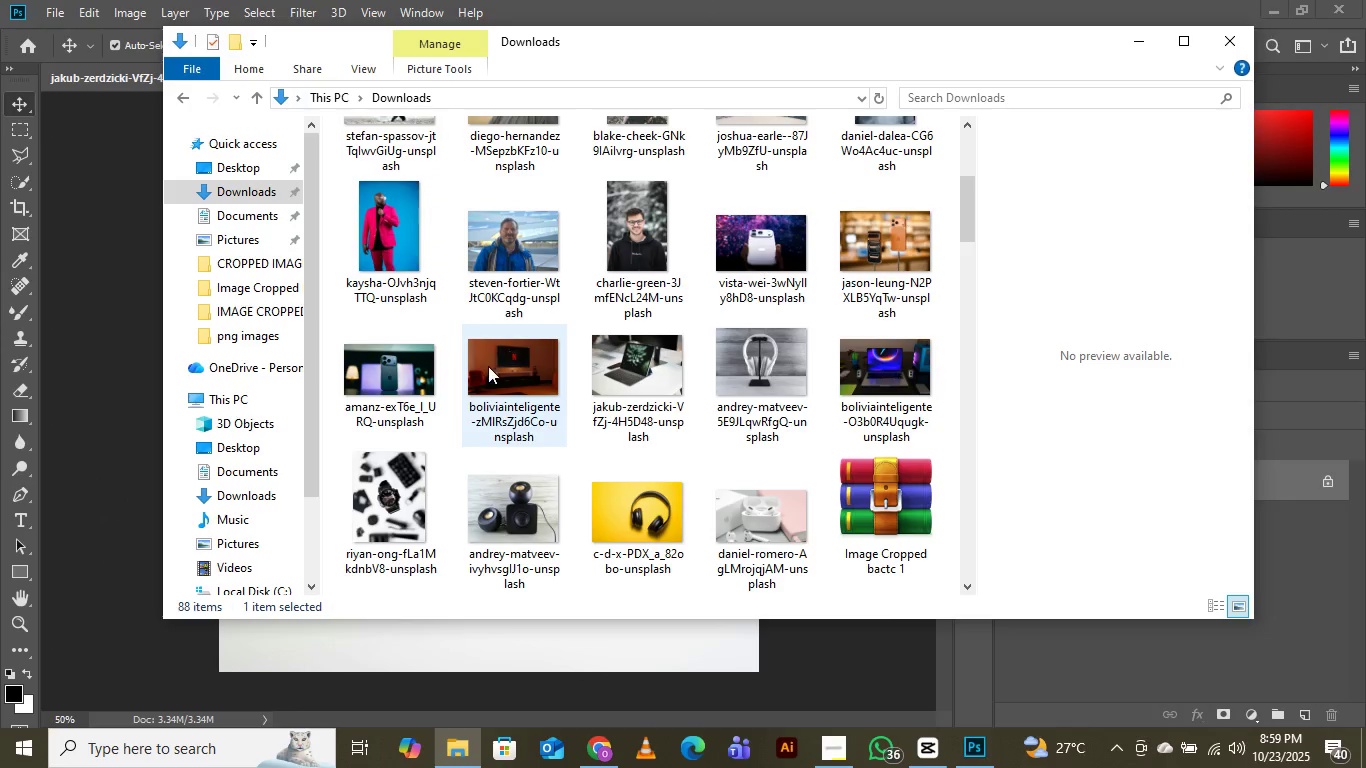 
scroll: coordinate [624, 293], scroll_direction: up, amount: 4.0
 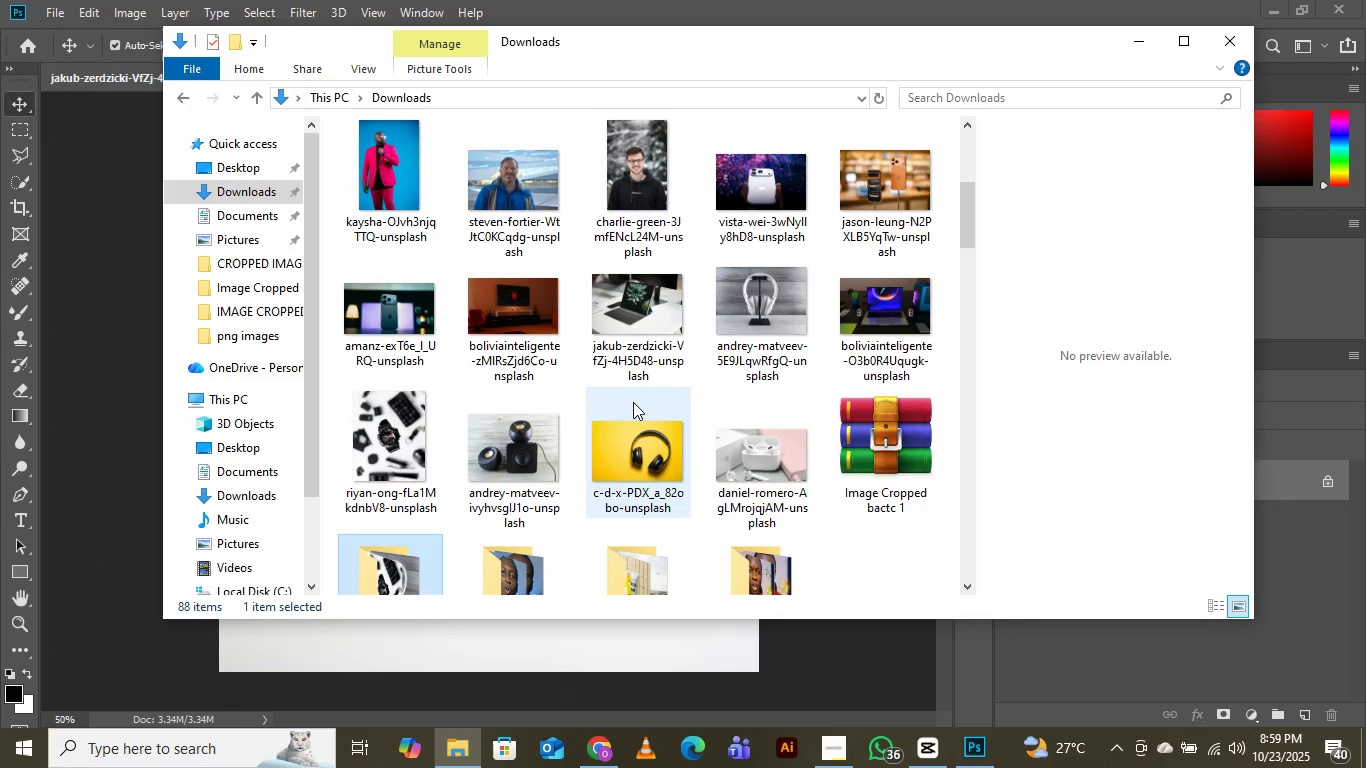 
scroll: coordinate [633, 402], scroll_direction: down, amount: 1.0
 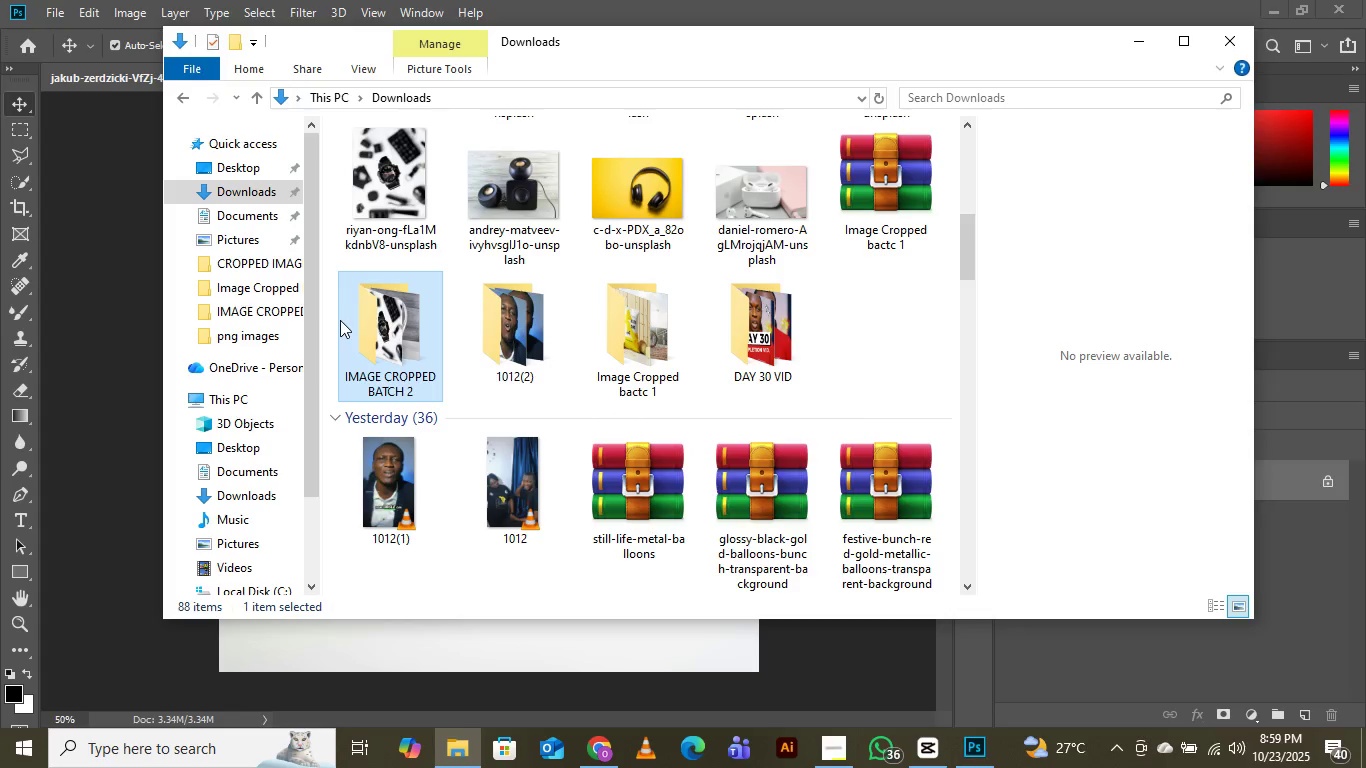 
double_click([399, 326])
 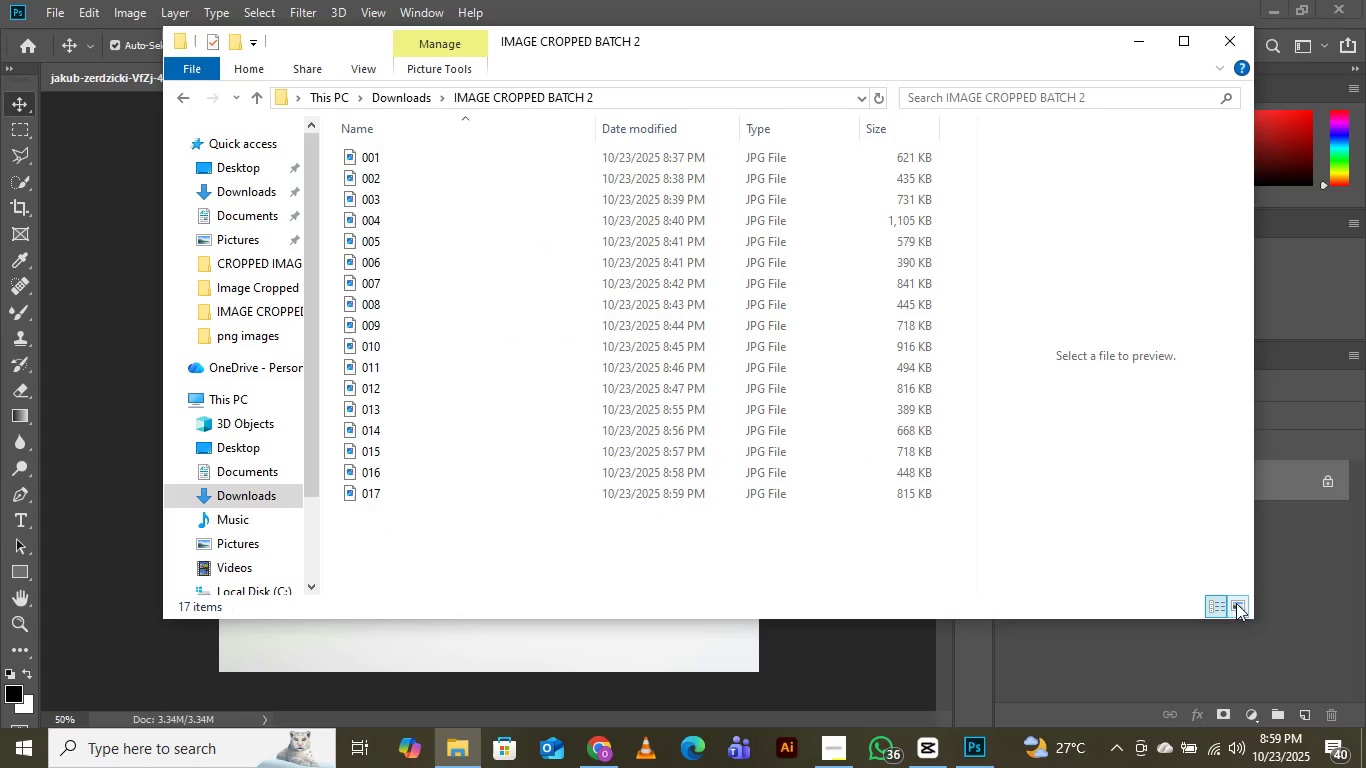 
left_click([1249, 604])
 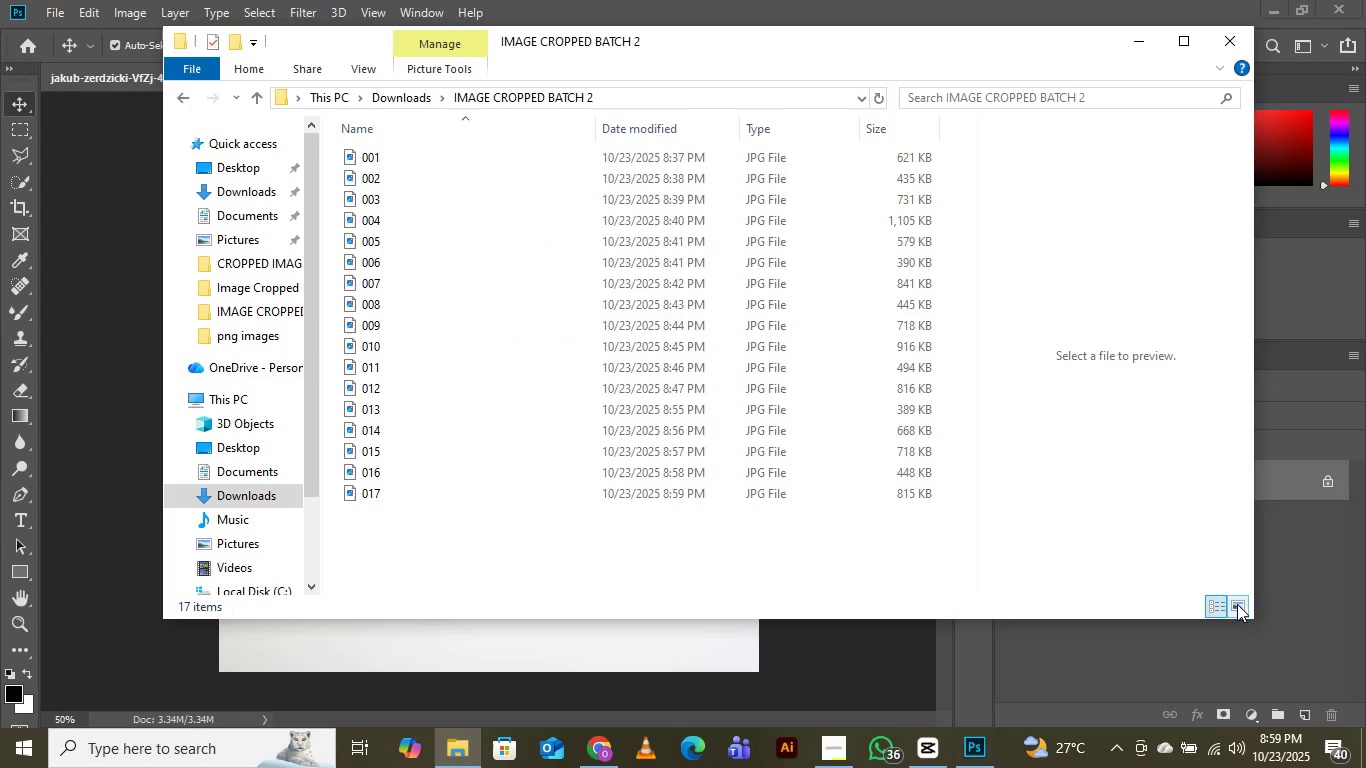 
left_click([1237, 604])
 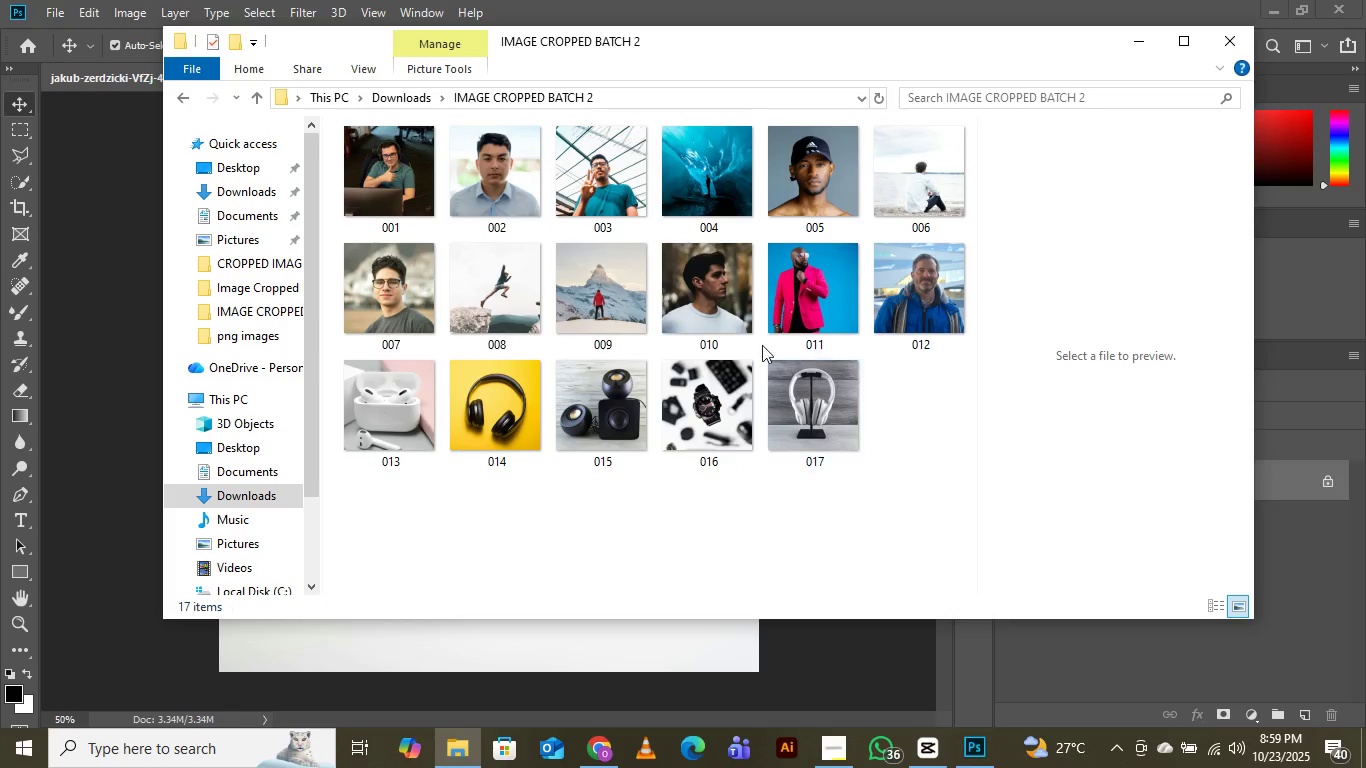 
scroll: coordinate [767, 332], scroll_direction: down, amount: 2.0
 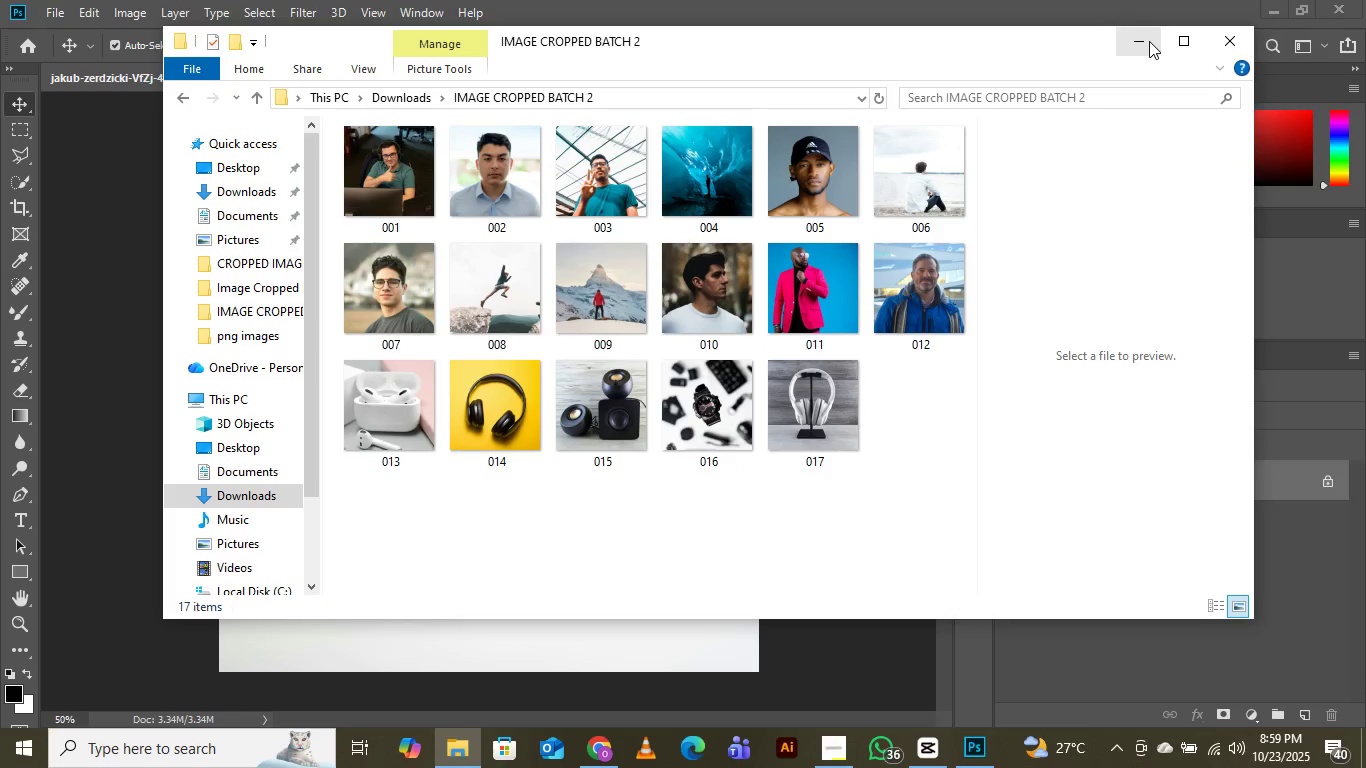 
left_click([1149, 41])
 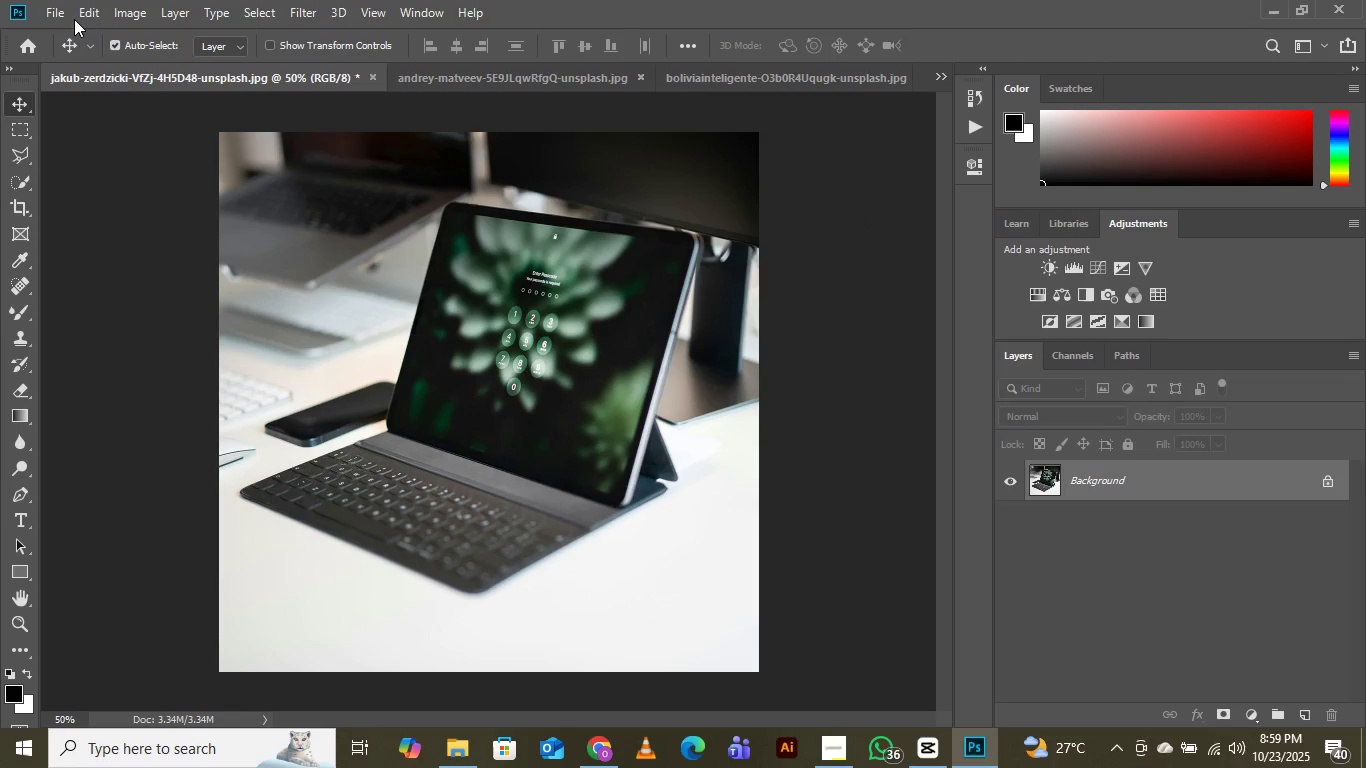 
left_click([59, 13])
 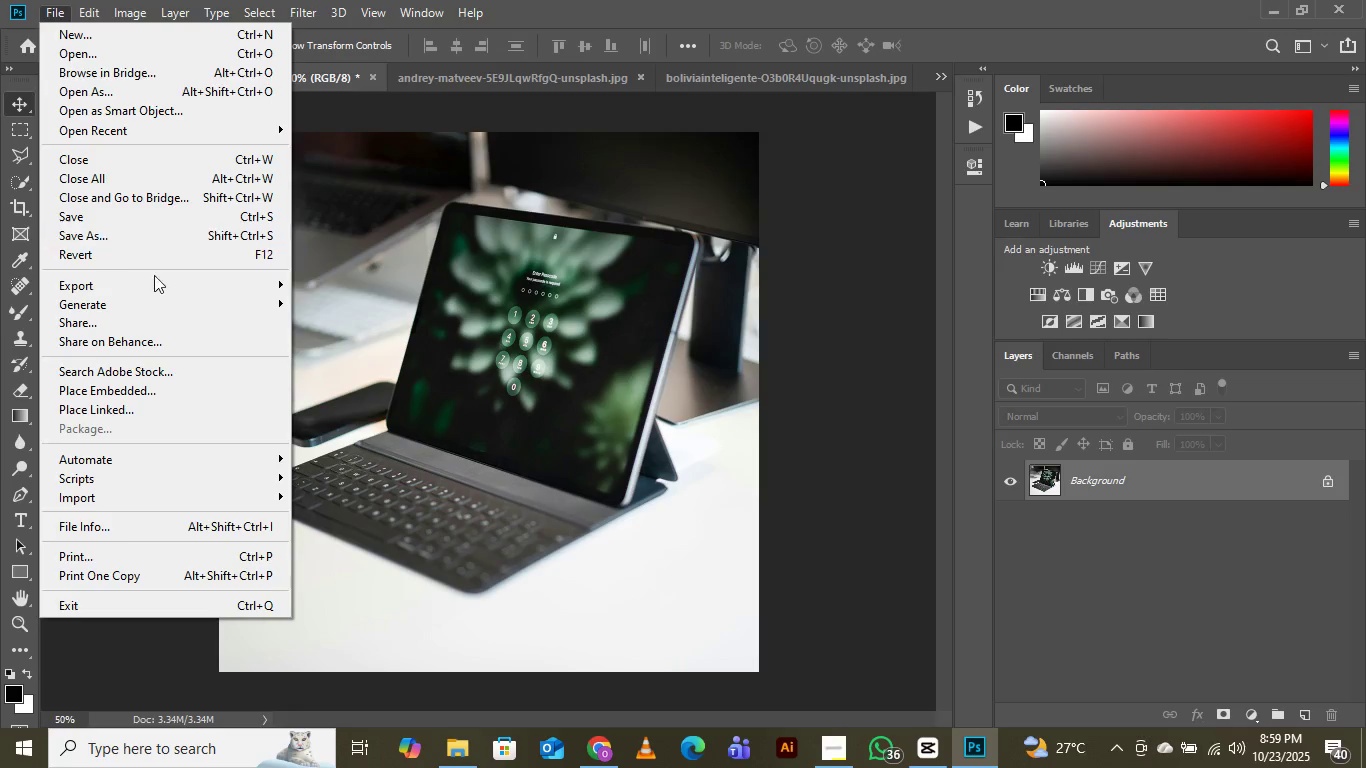 
mouse_move([177, 279])
 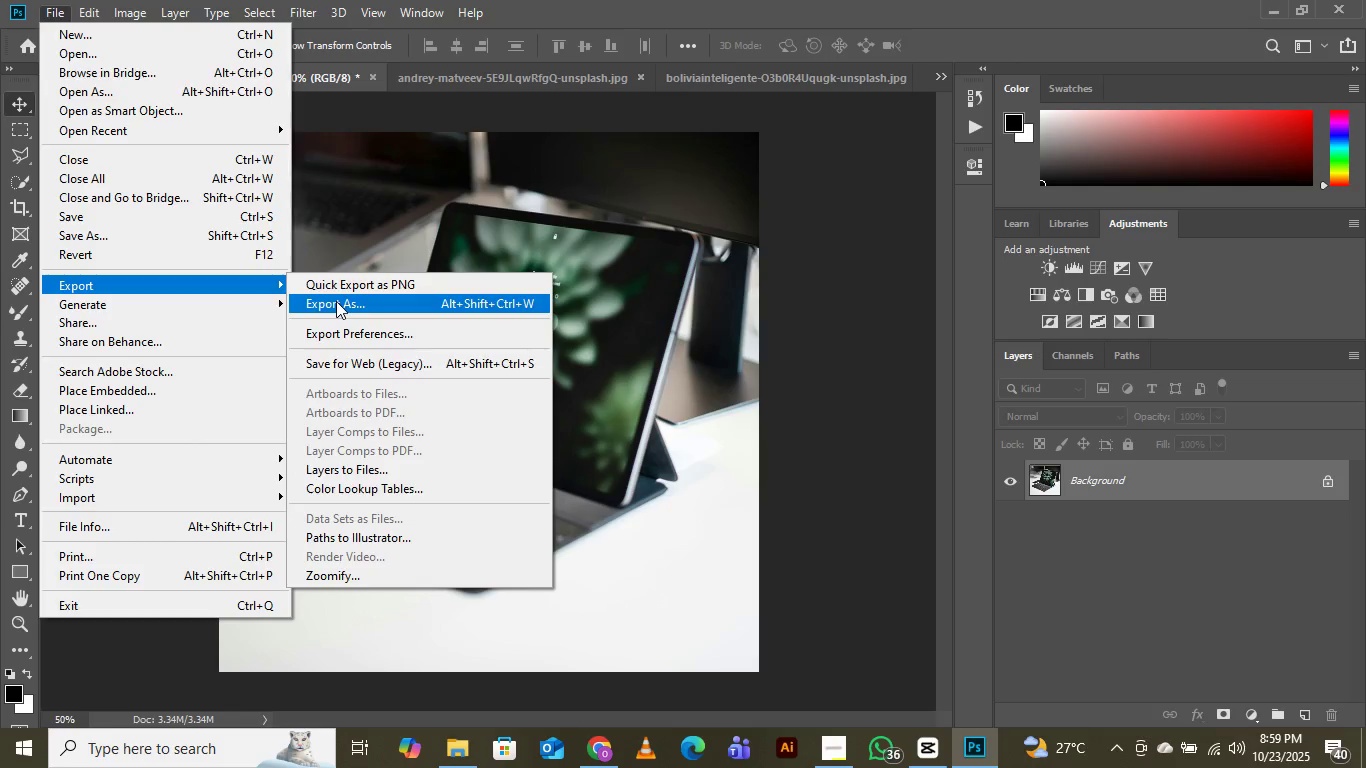 
left_click([336, 301])
 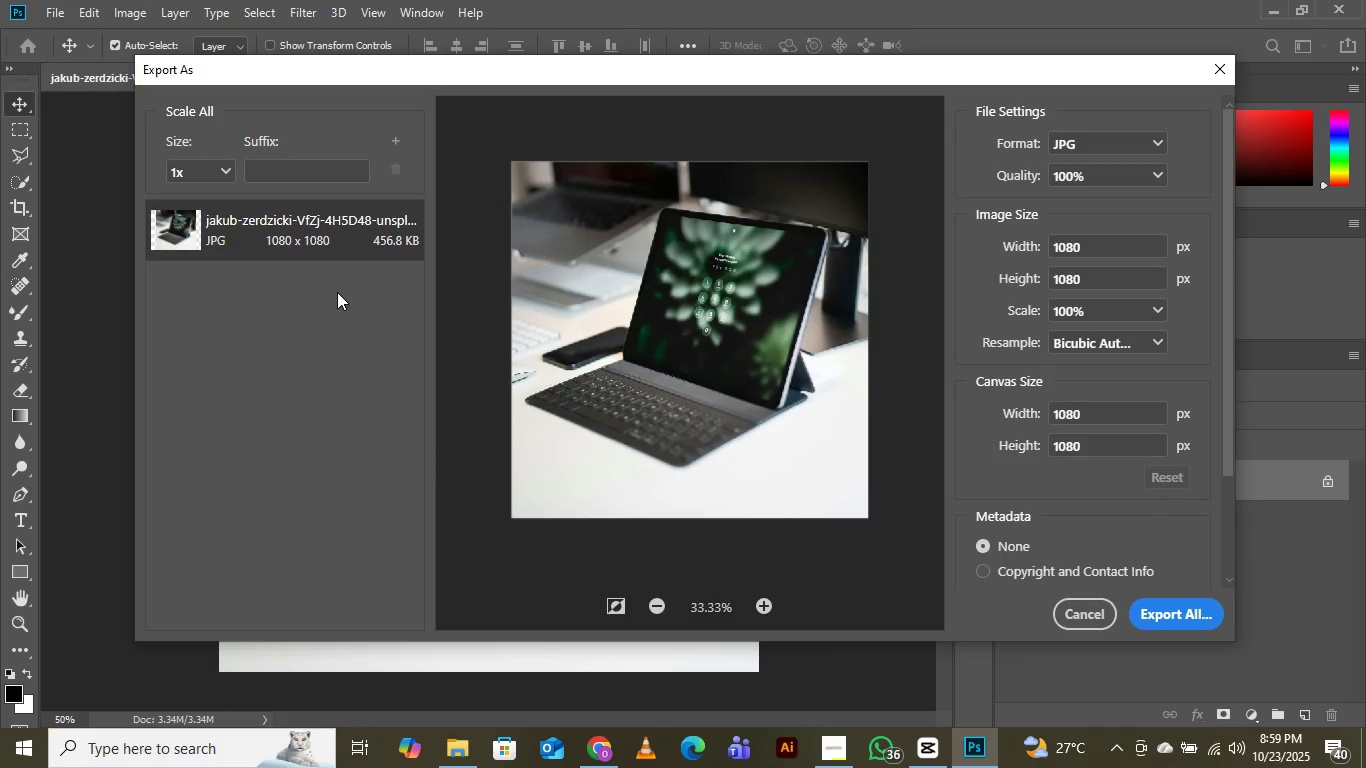 
wait(9.23)
 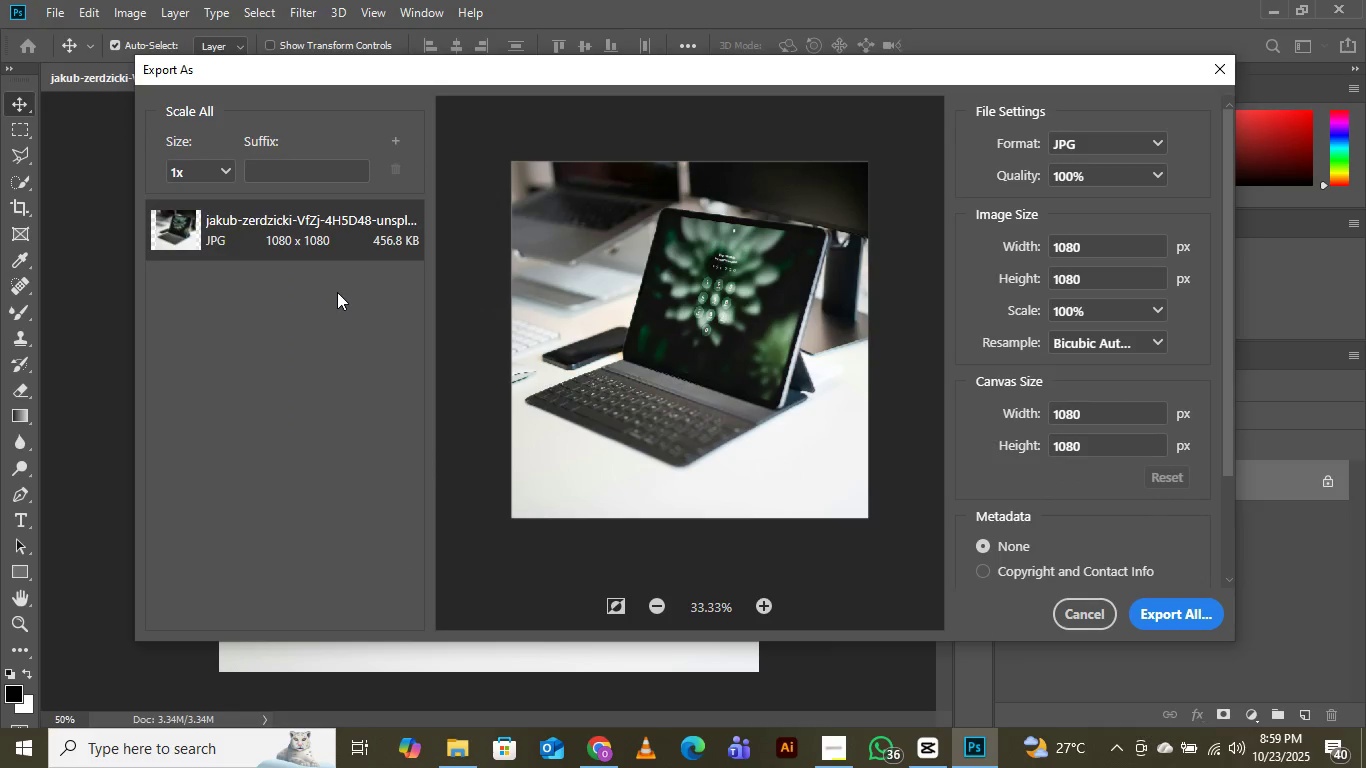 
left_click([1177, 615])
 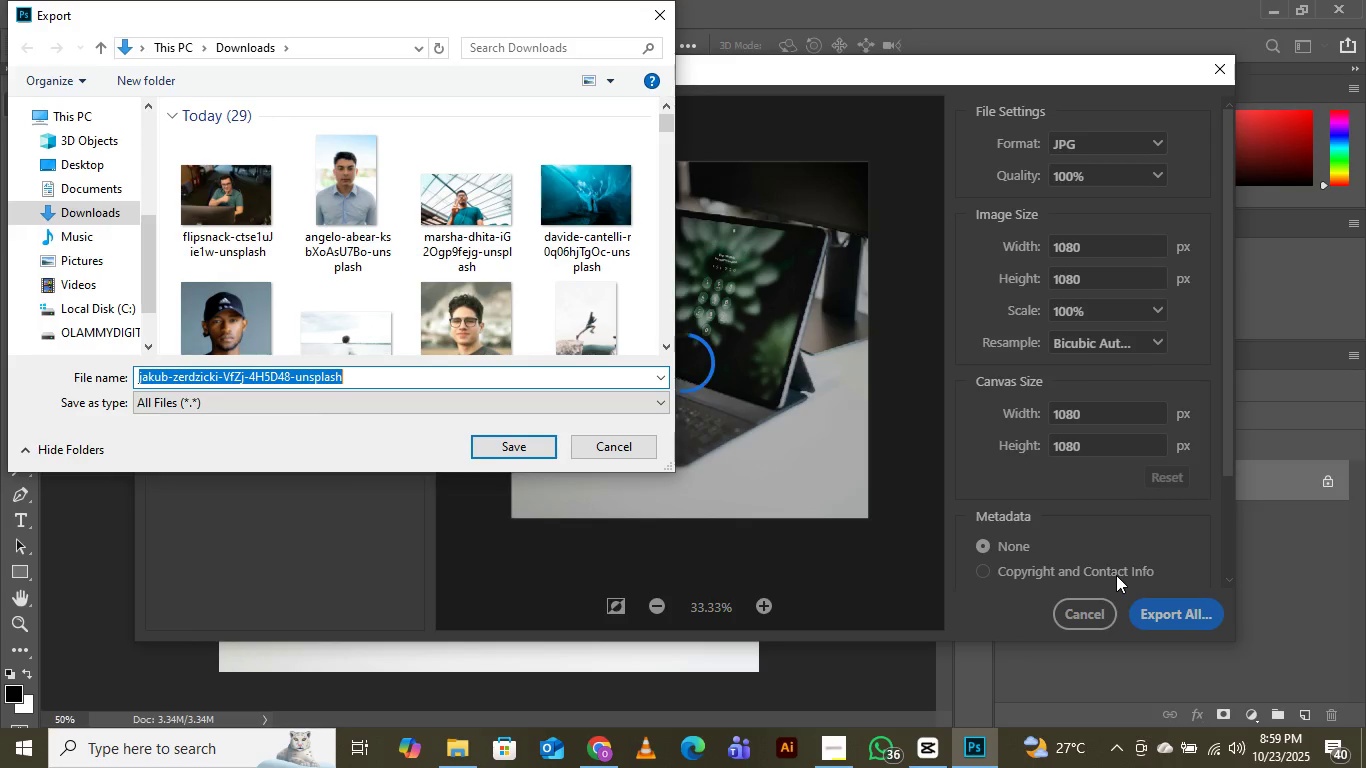 
wait(8.12)
 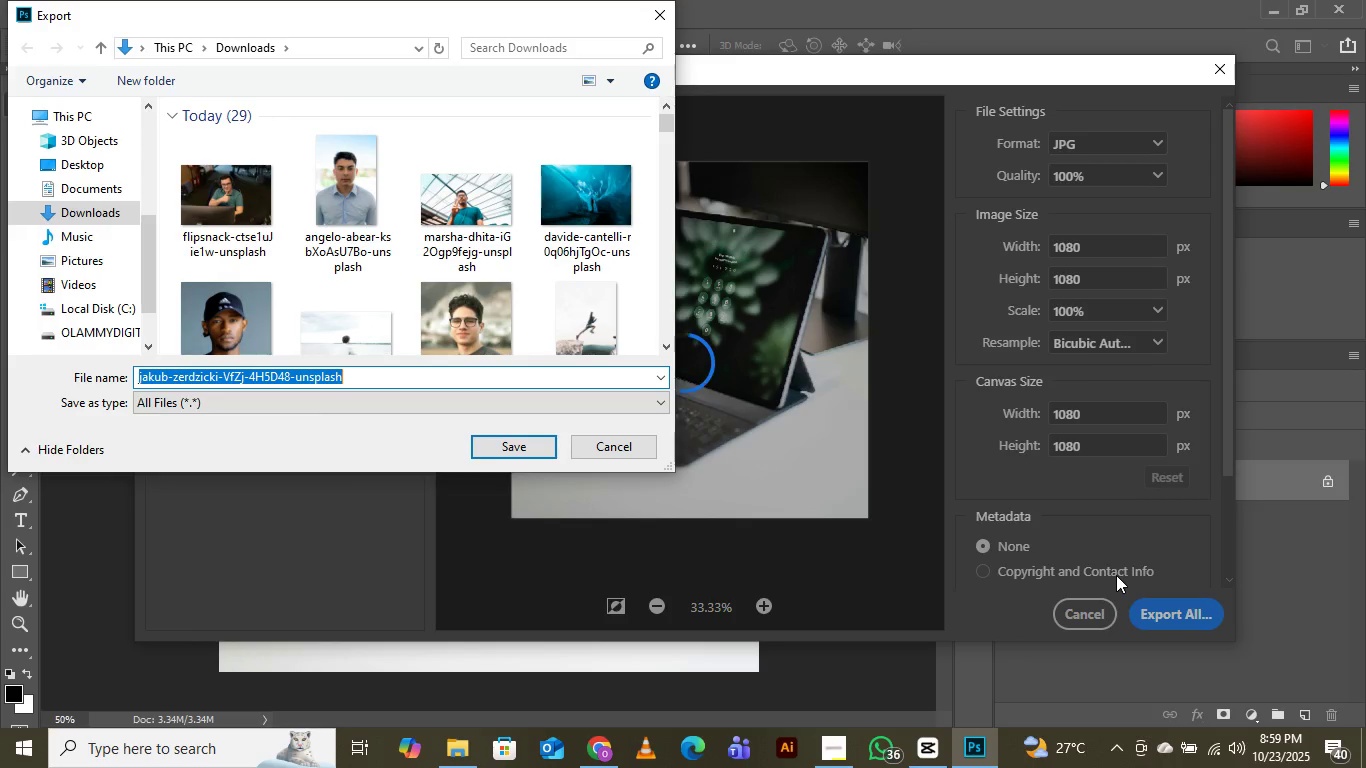 
scroll: coordinate [541, 200], scroll_direction: down, amount: 5.0
 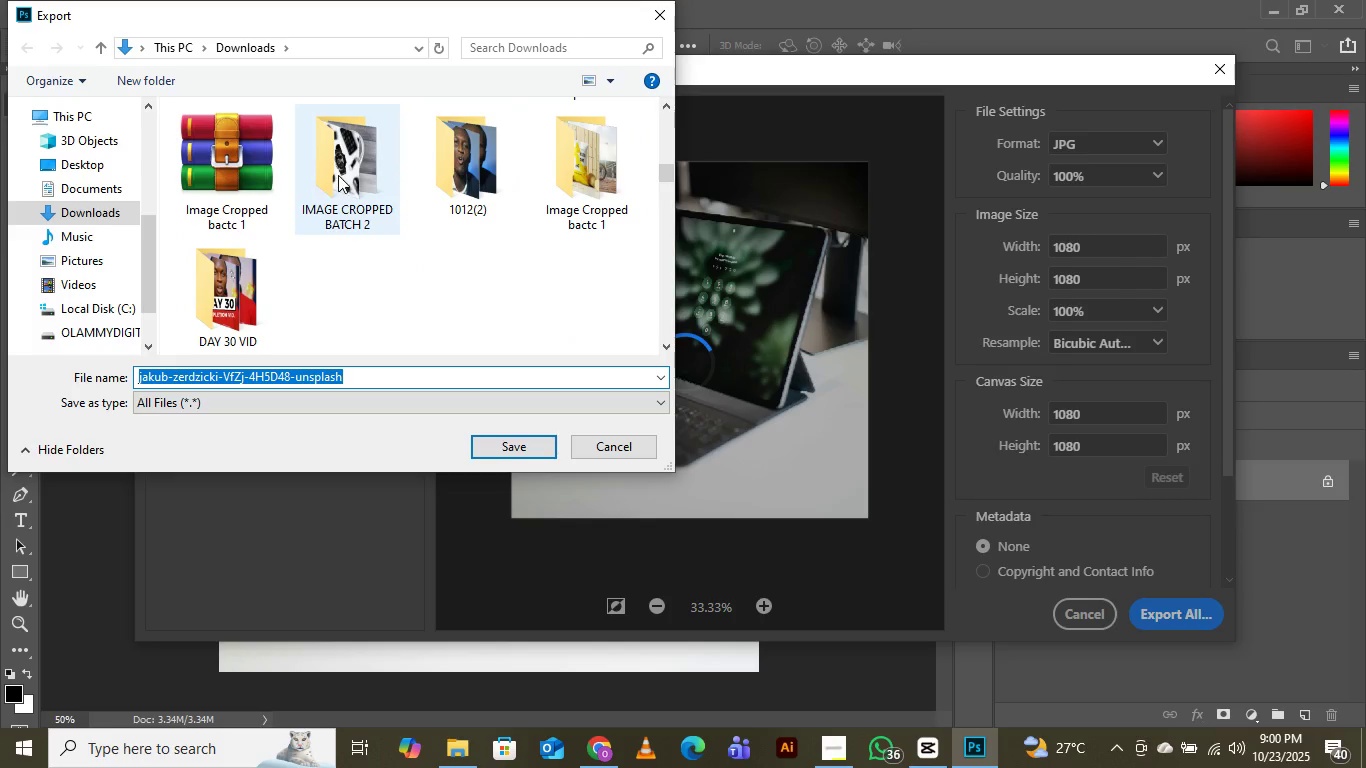 
double_click([338, 175])
 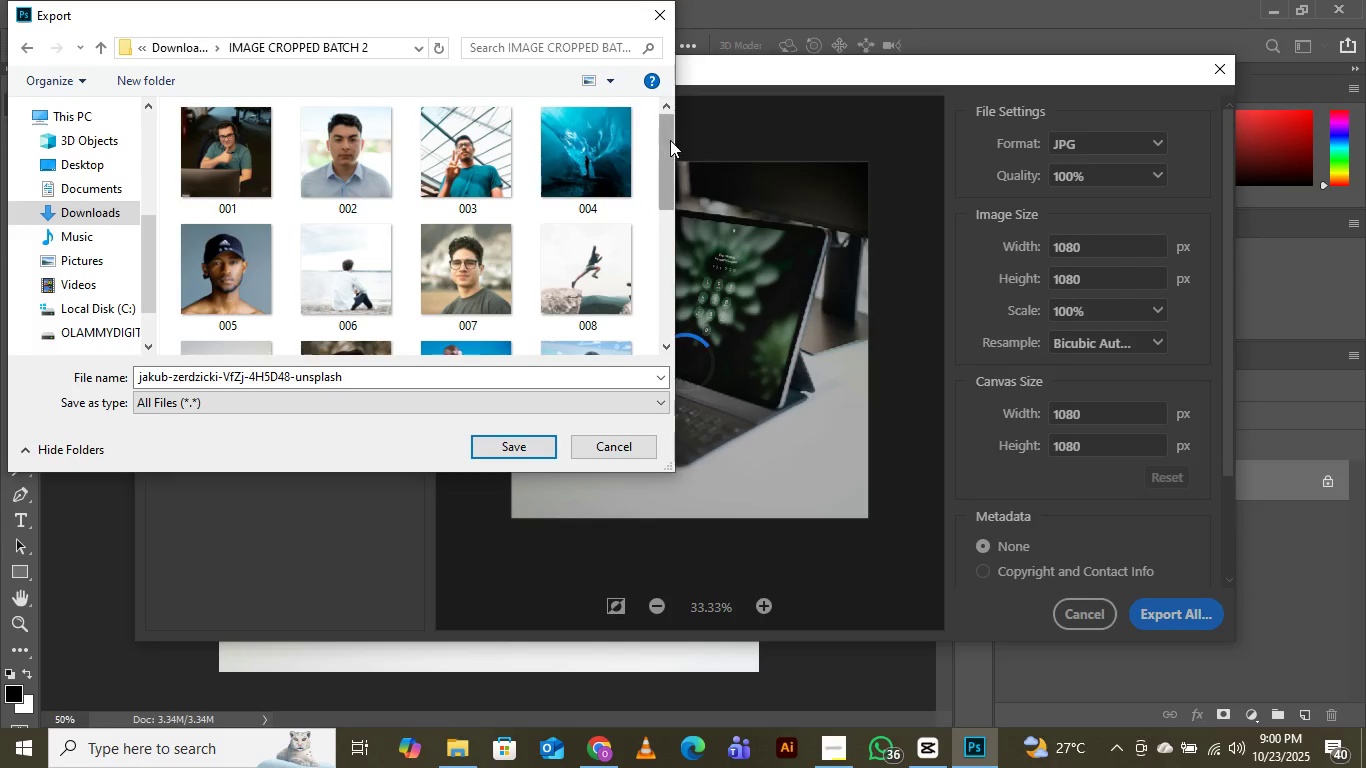 
left_click_drag(start_coordinate=[670, 140], to_coordinate=[672, 270])
 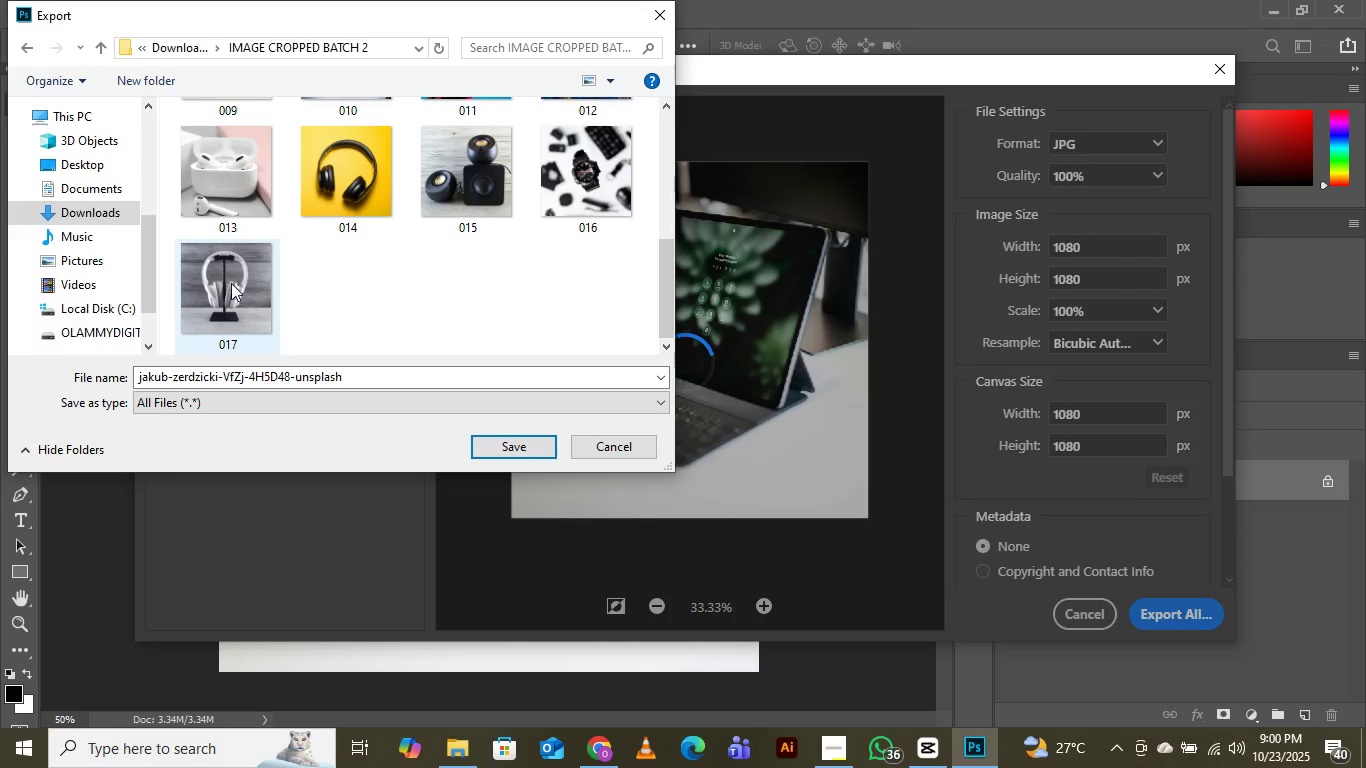 
left_click([231, 283])
 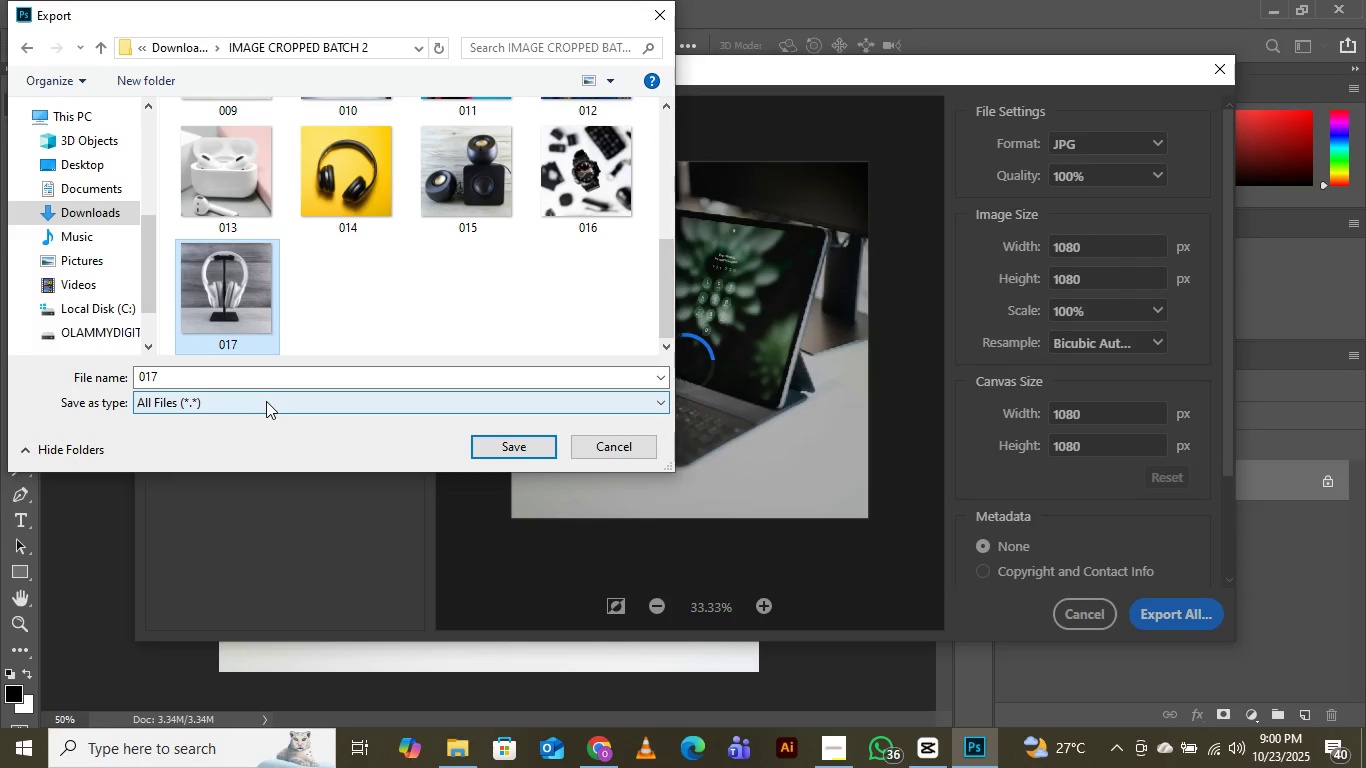 
left_click([260, 372])
 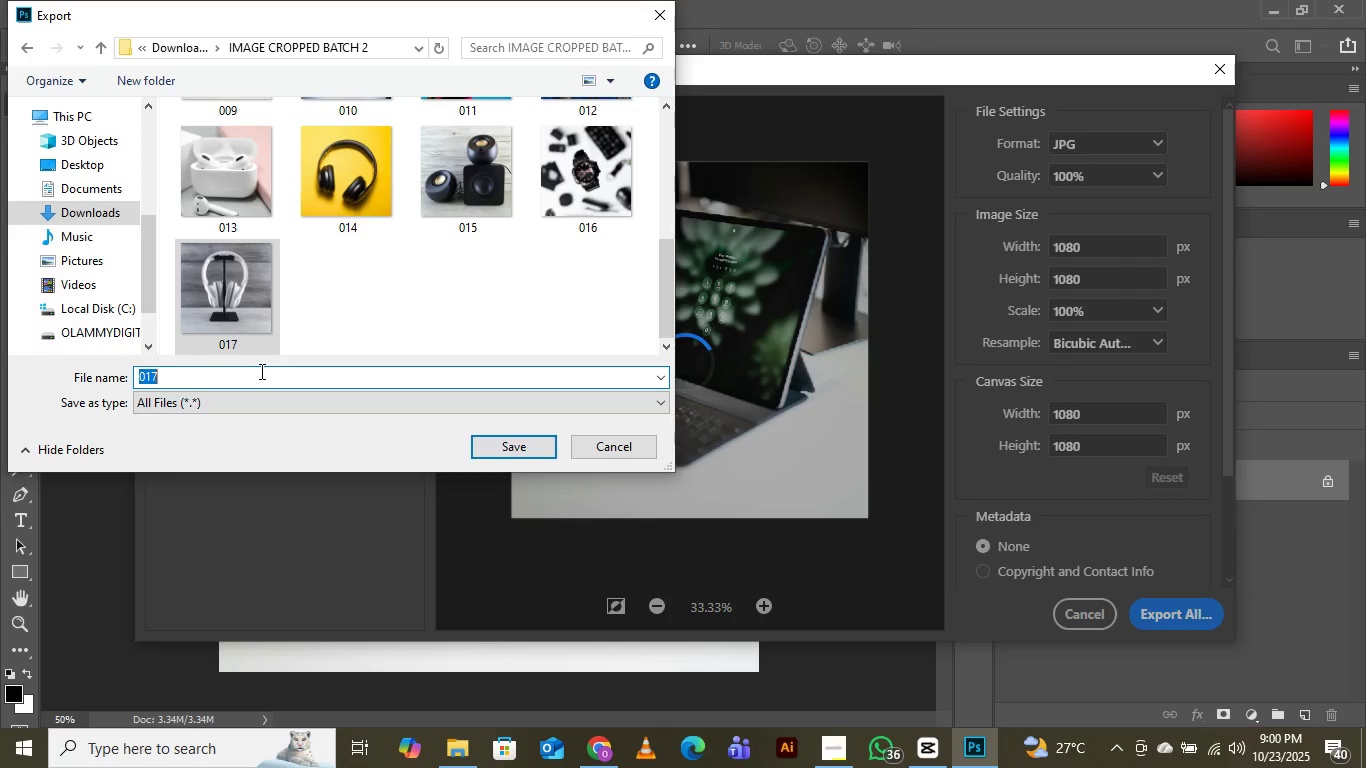 
key(ArrowRight)
 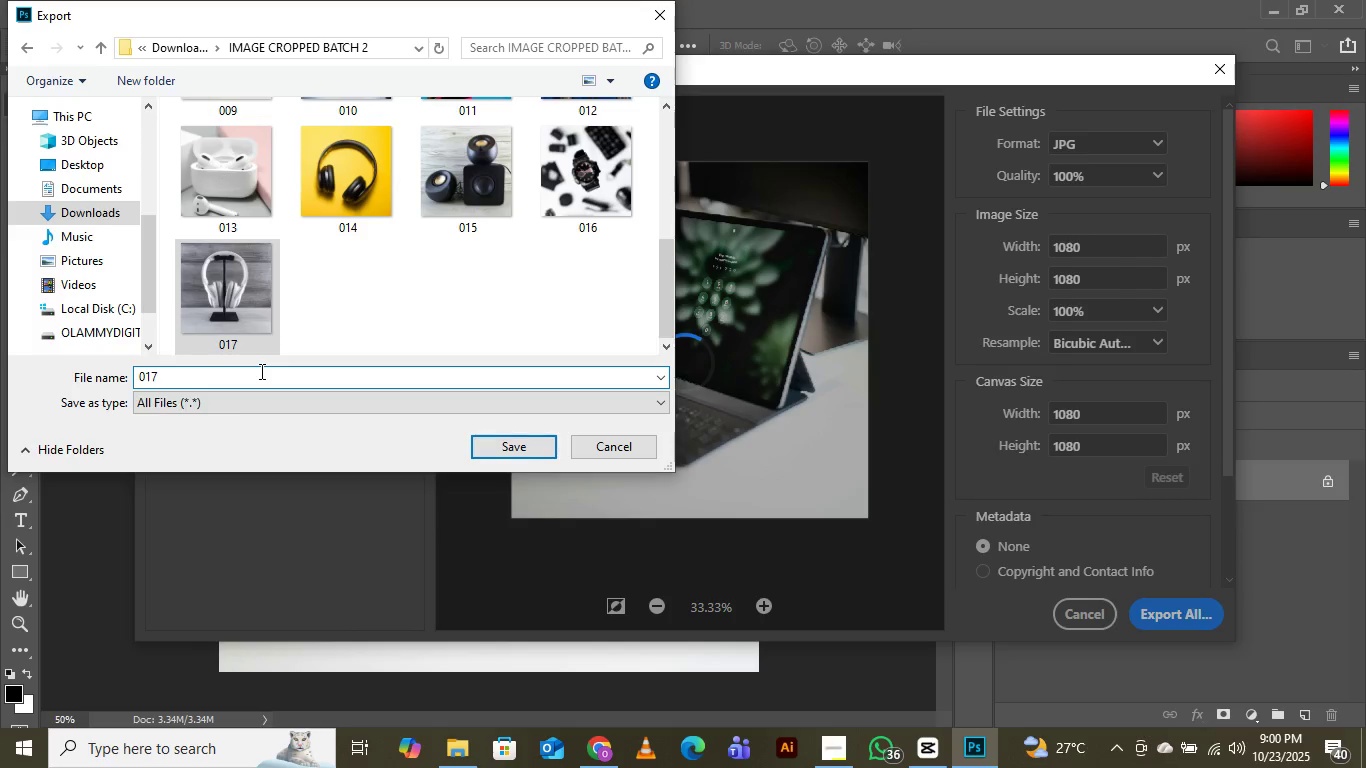 
key(Backspace)
 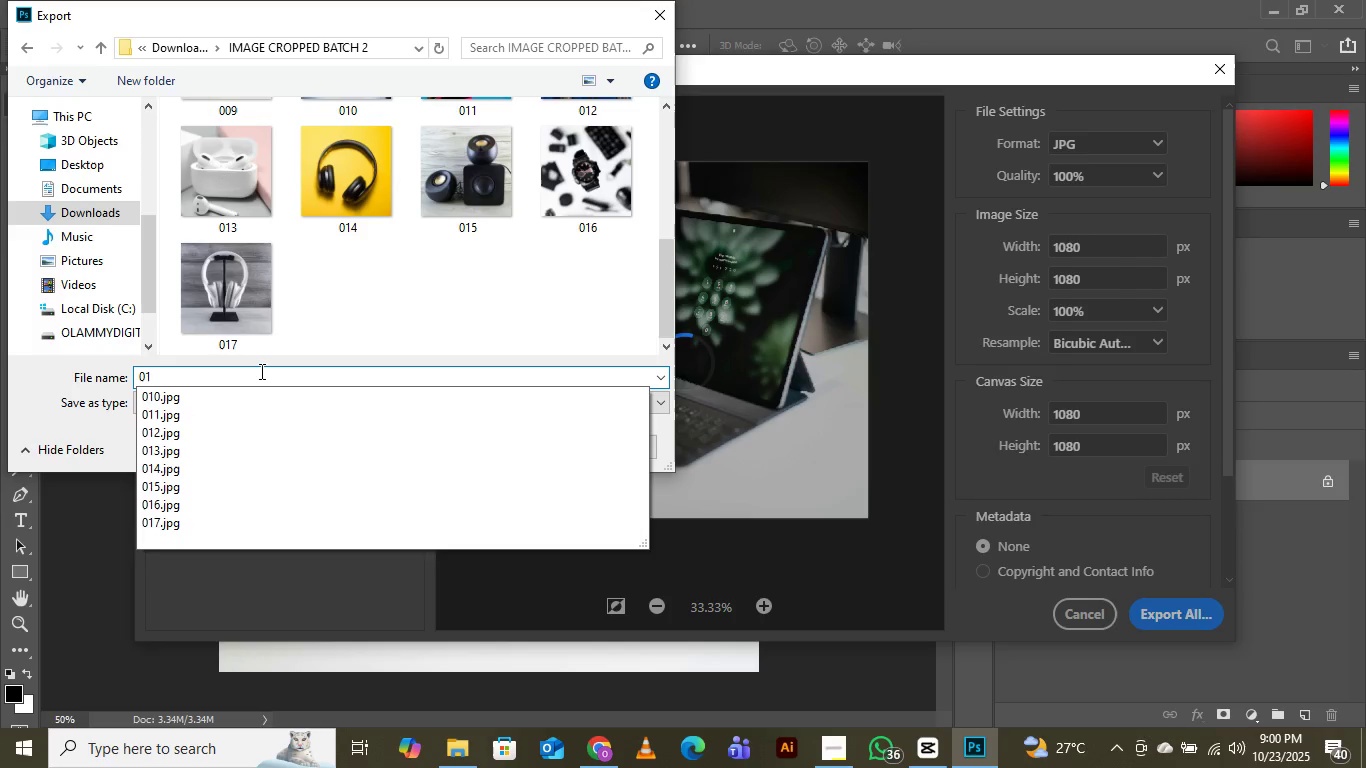 
key(8)
 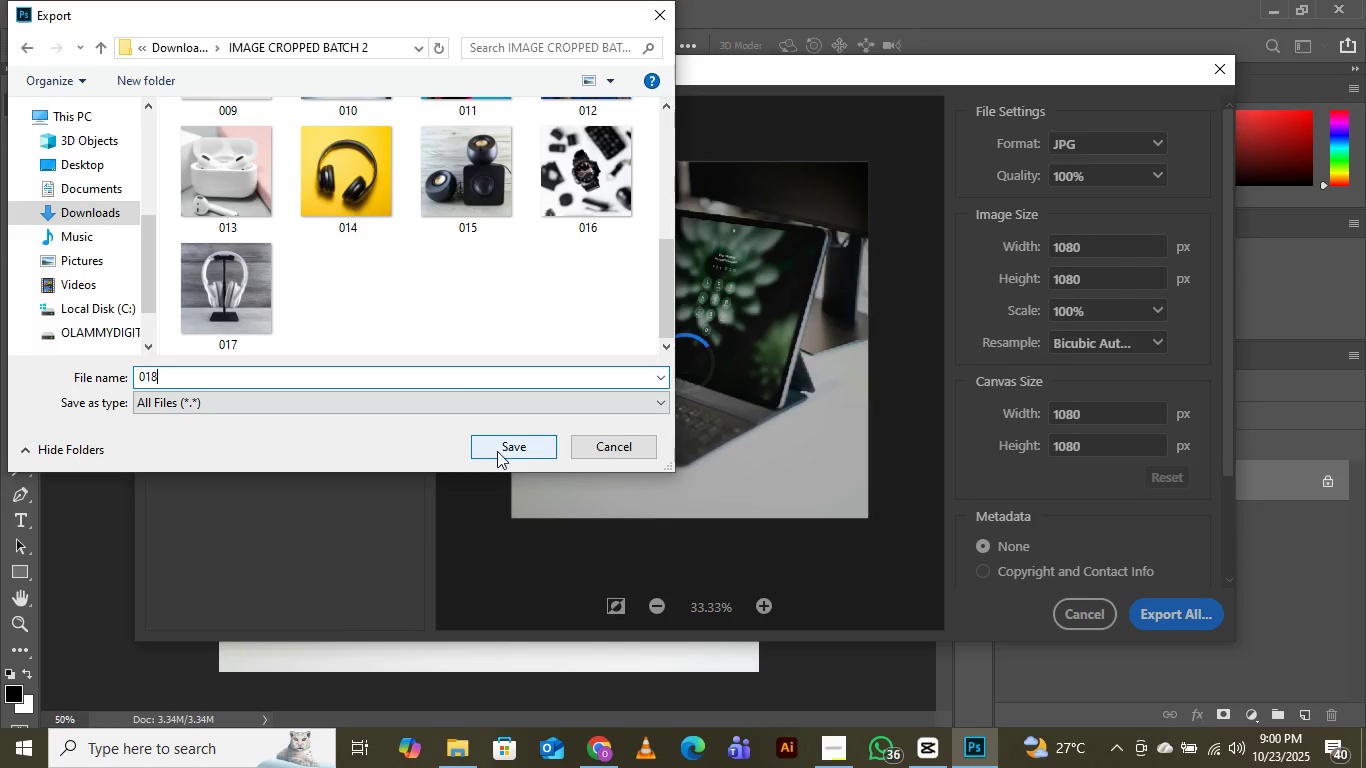 
left_click([497, 451])
 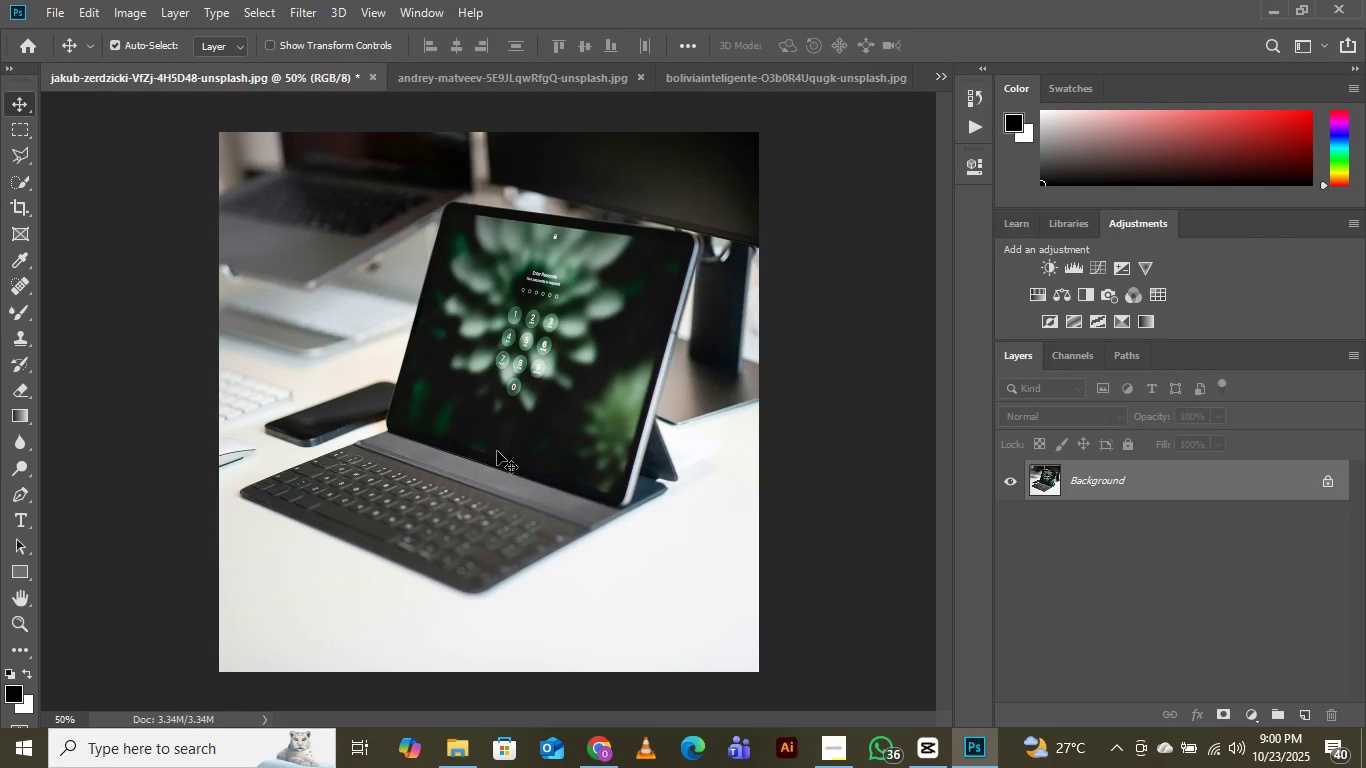 
wait(8.33)
 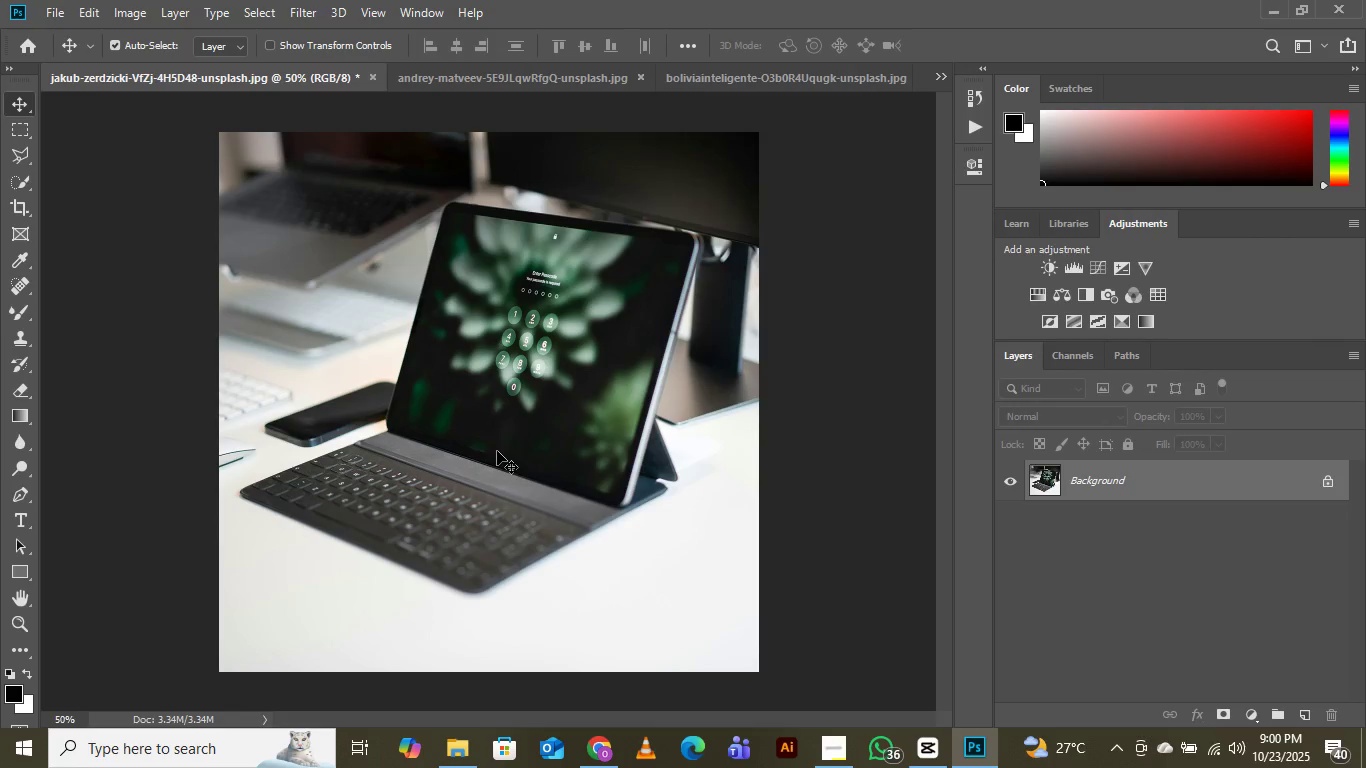 
left_click([941, 75])
 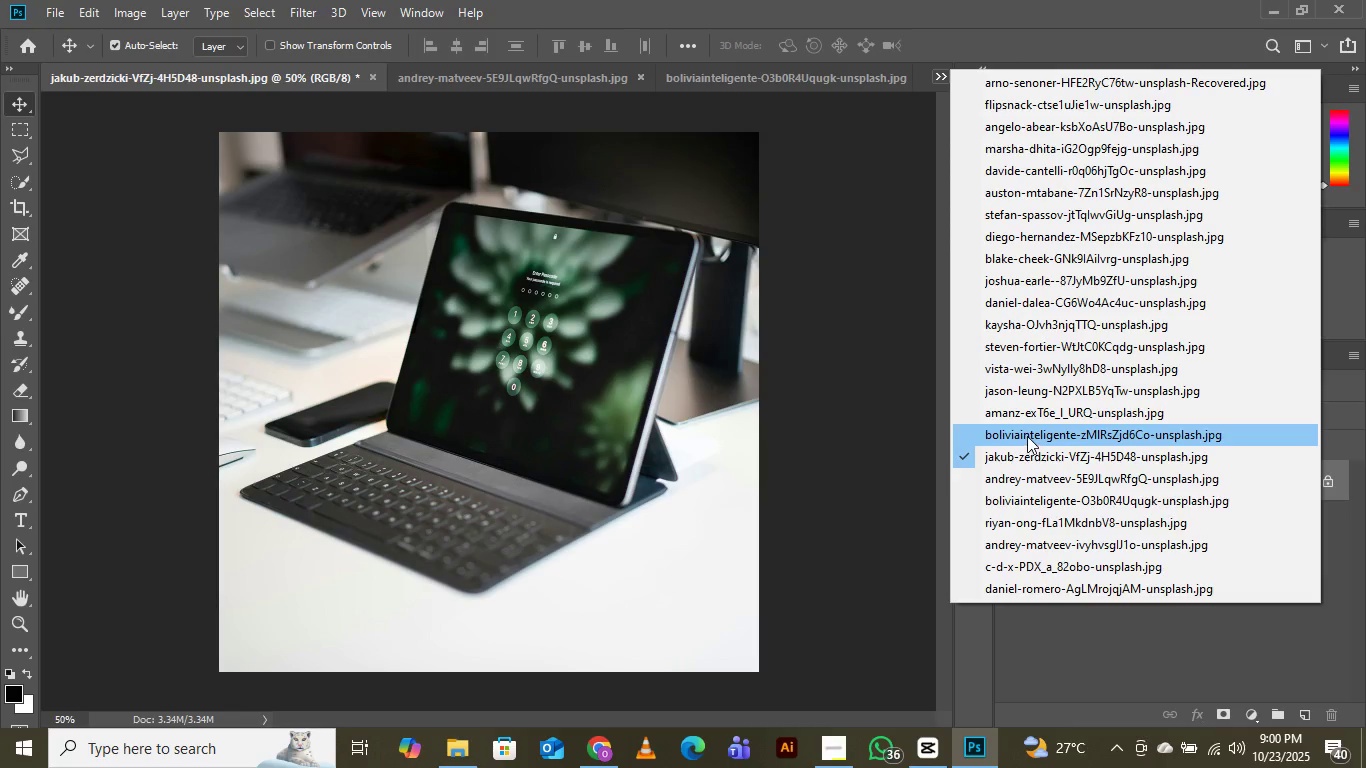 
left_click([1027, 434])
 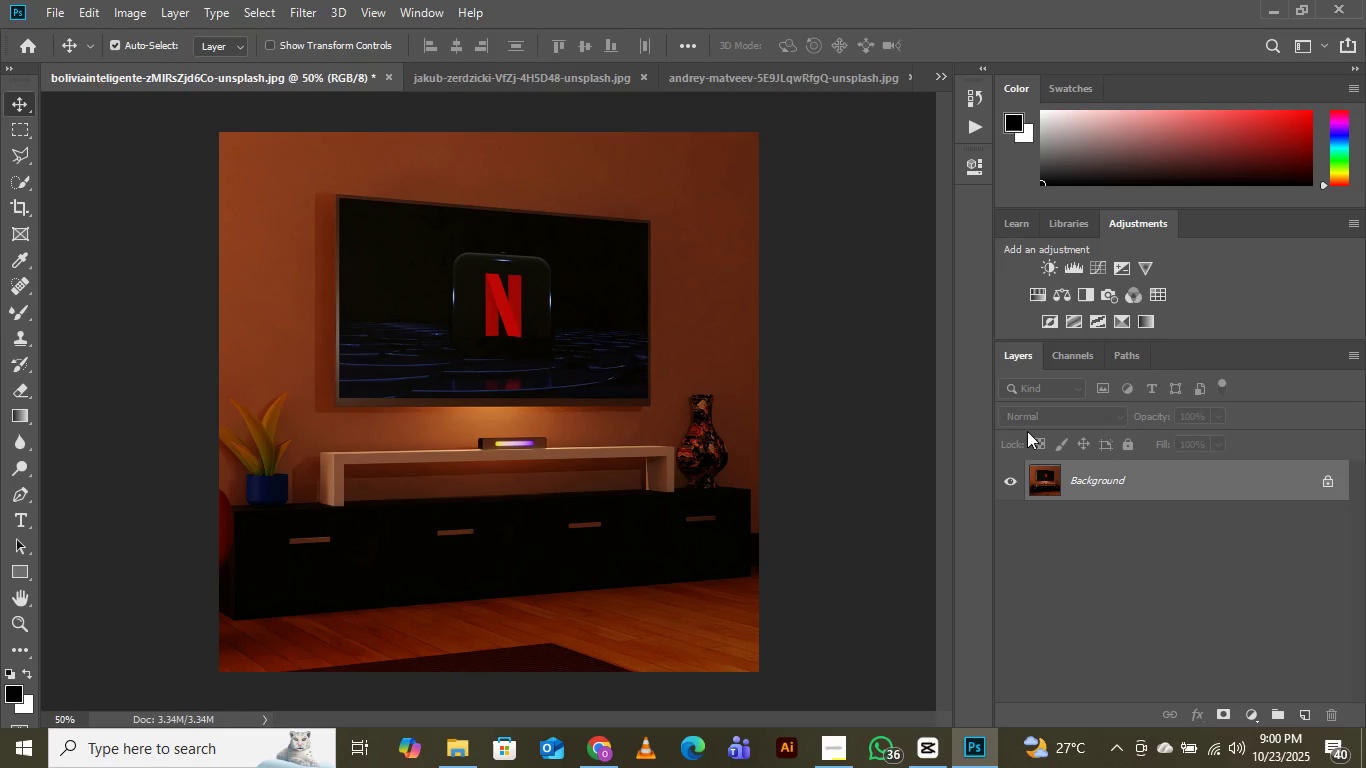 
wait(13.21)
 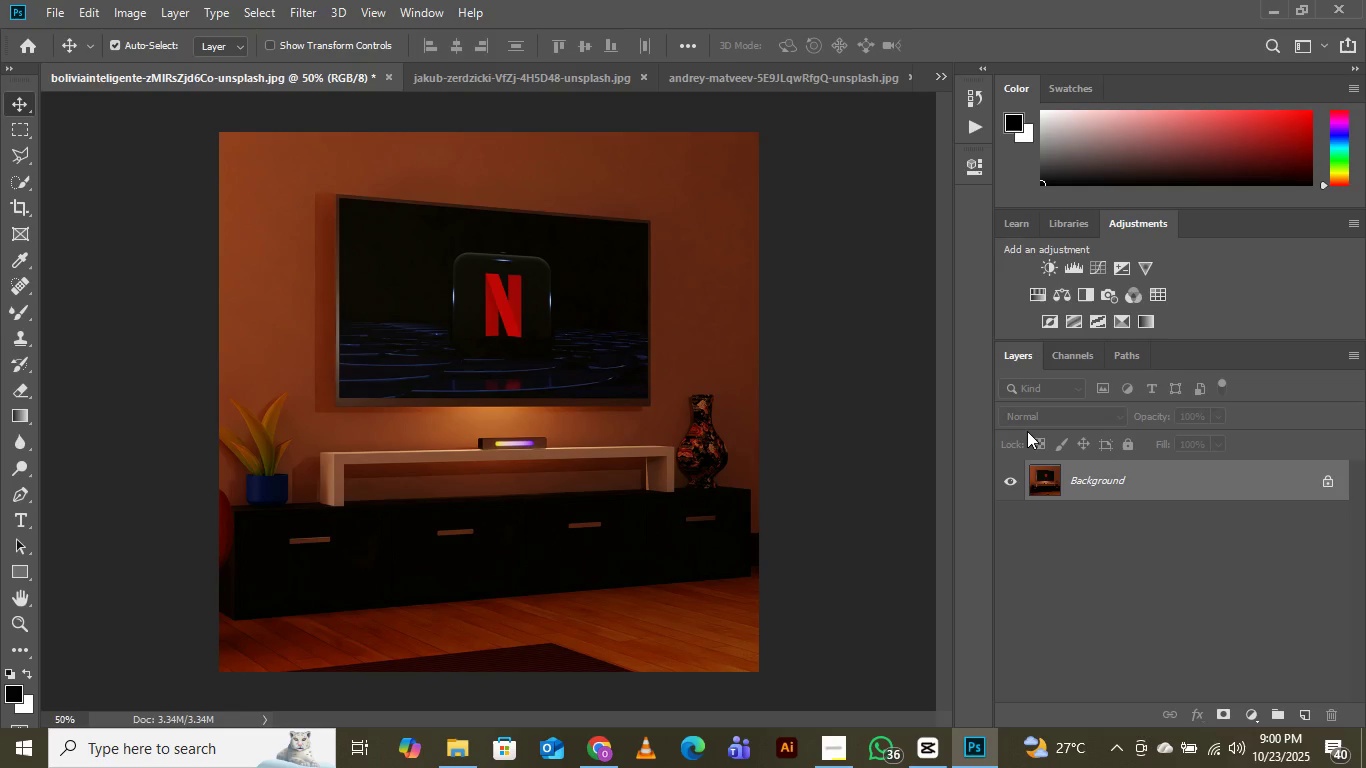 
left_click([51, 7])
 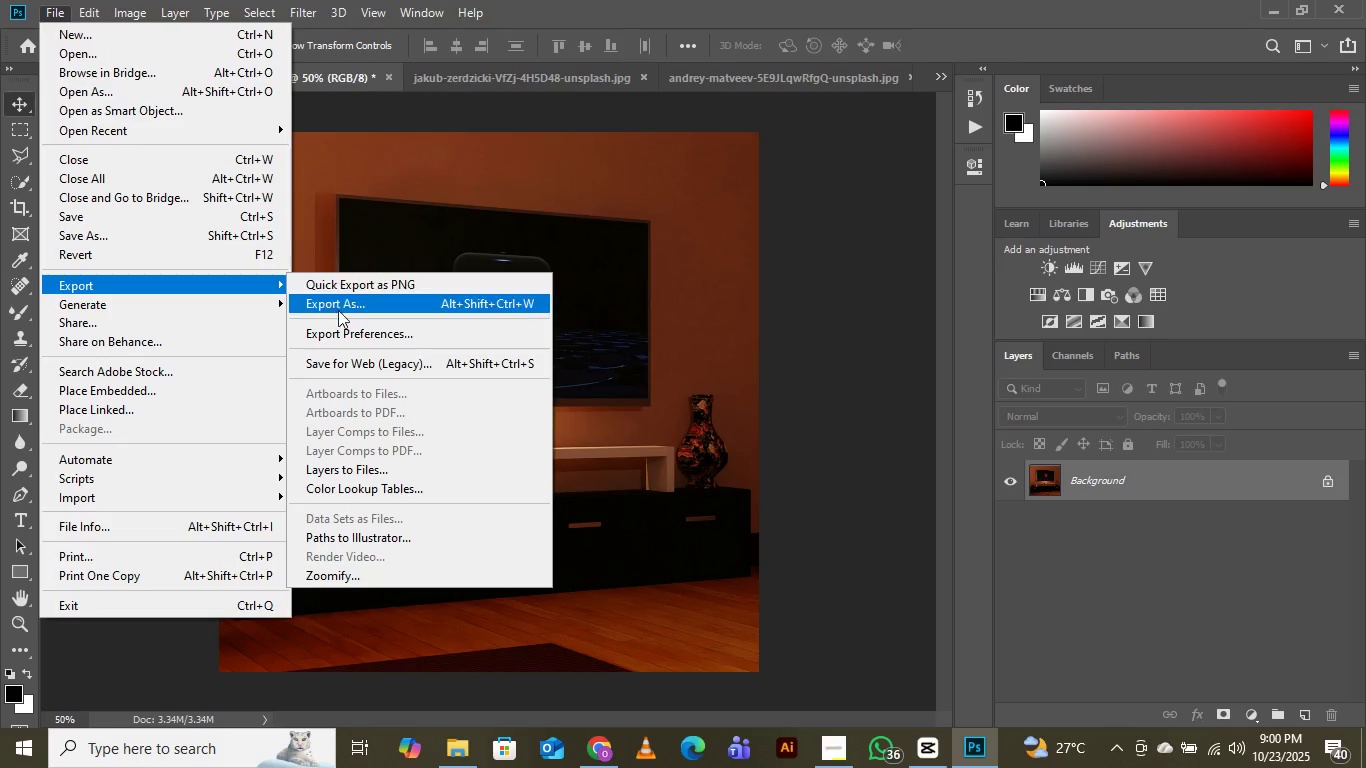 
left_click([348, 304])
 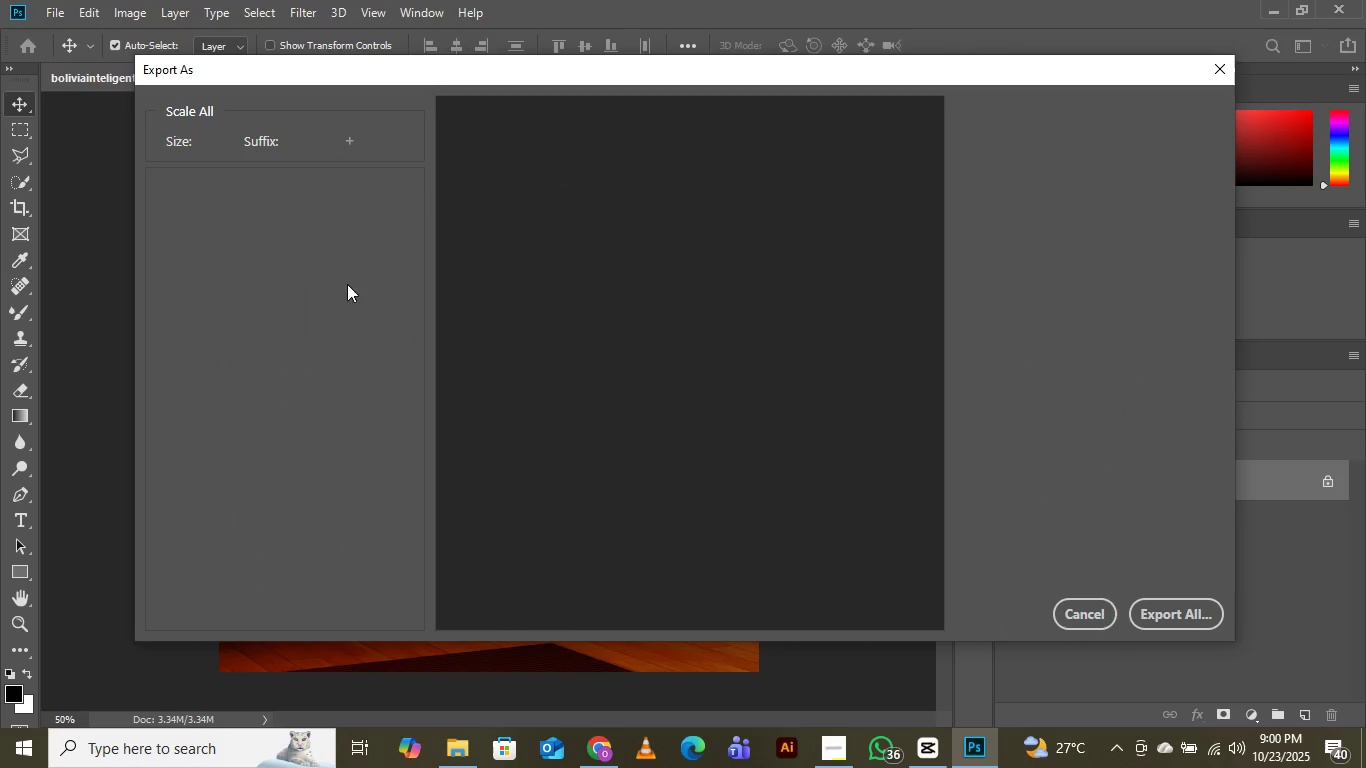 
wait(8.46)
 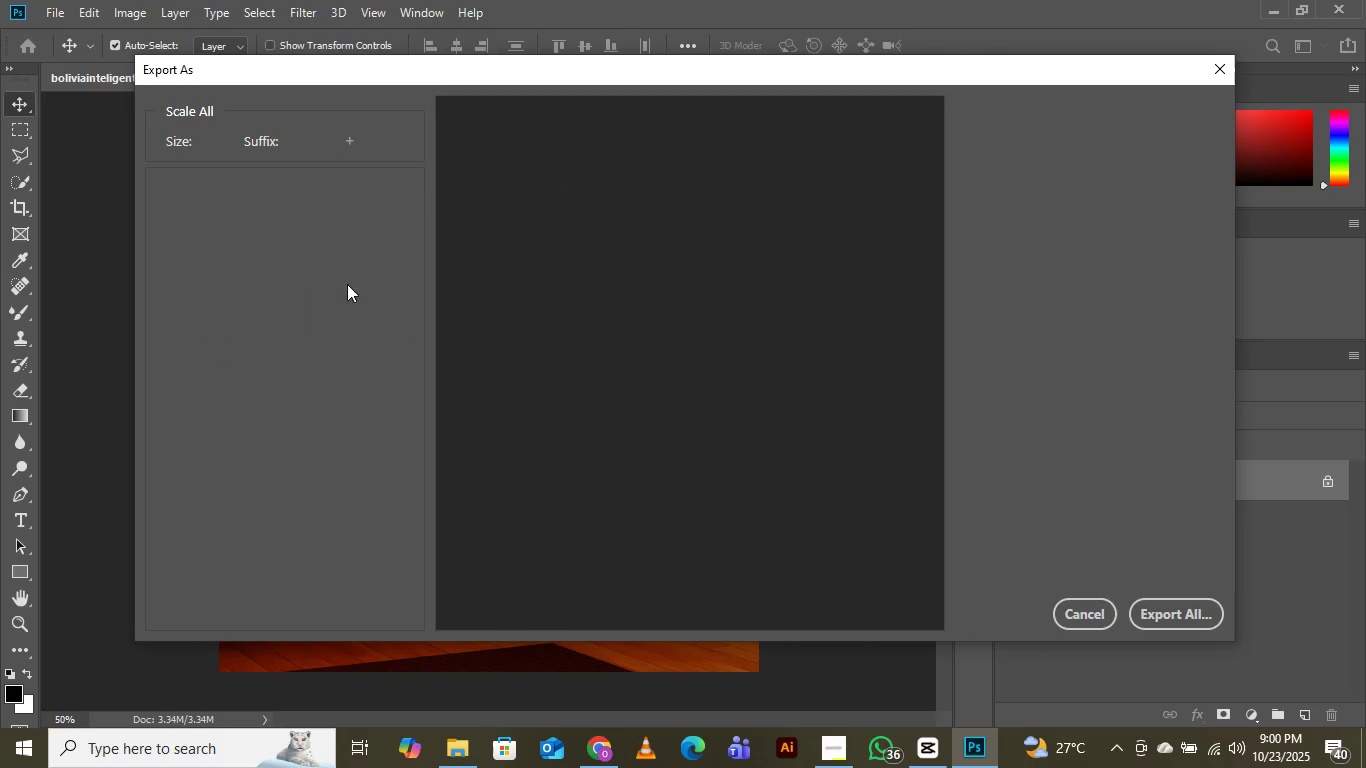 
left_click([1171, 613])
 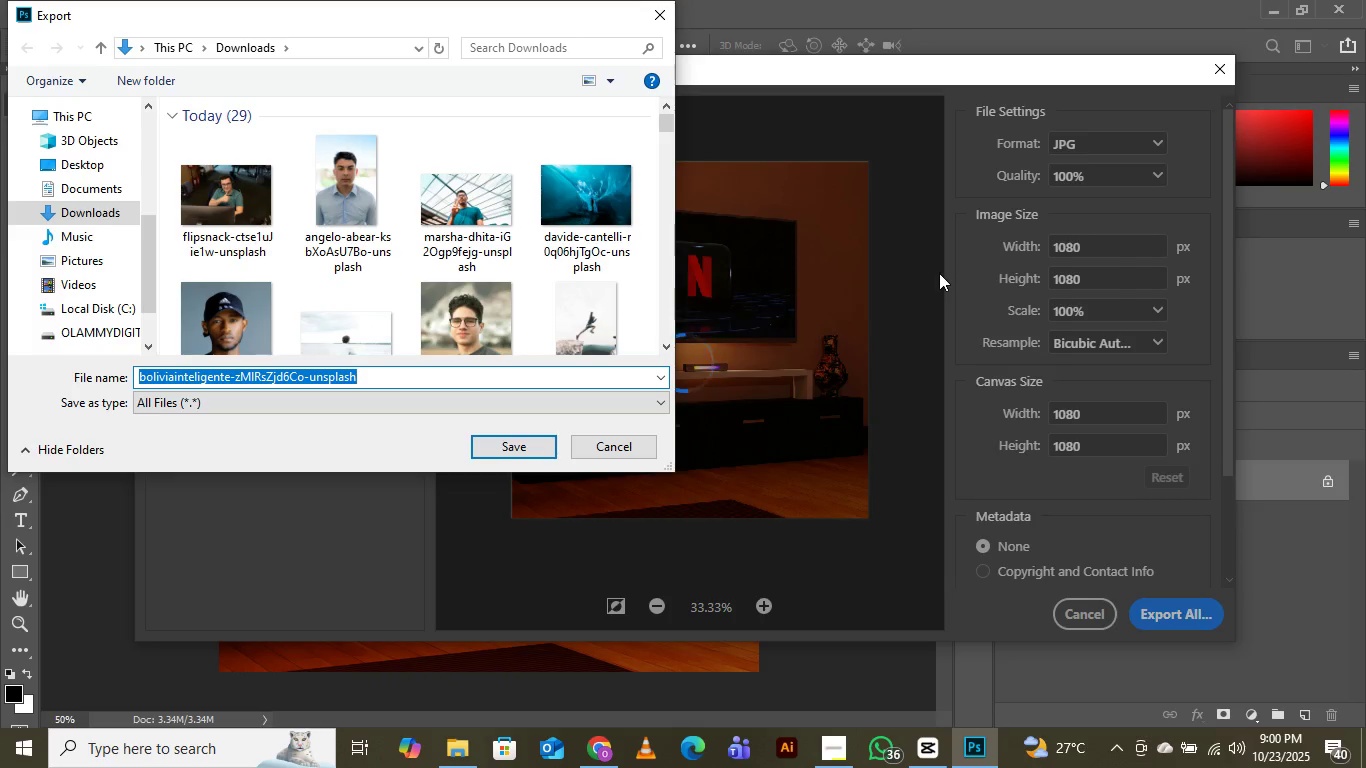 
wait(7.12)
 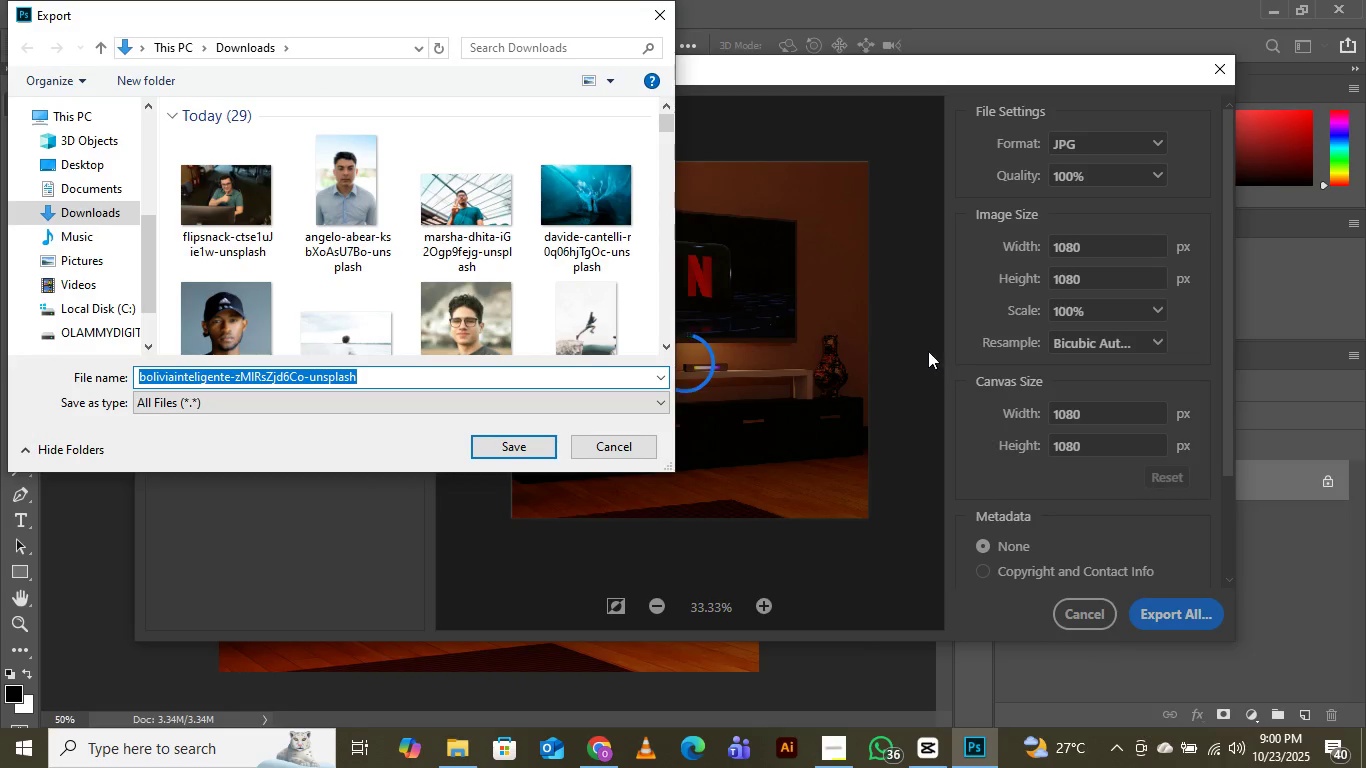 
left_click_drag(start_coordinate=[663, 124], to_coordinate=[671, 186])
 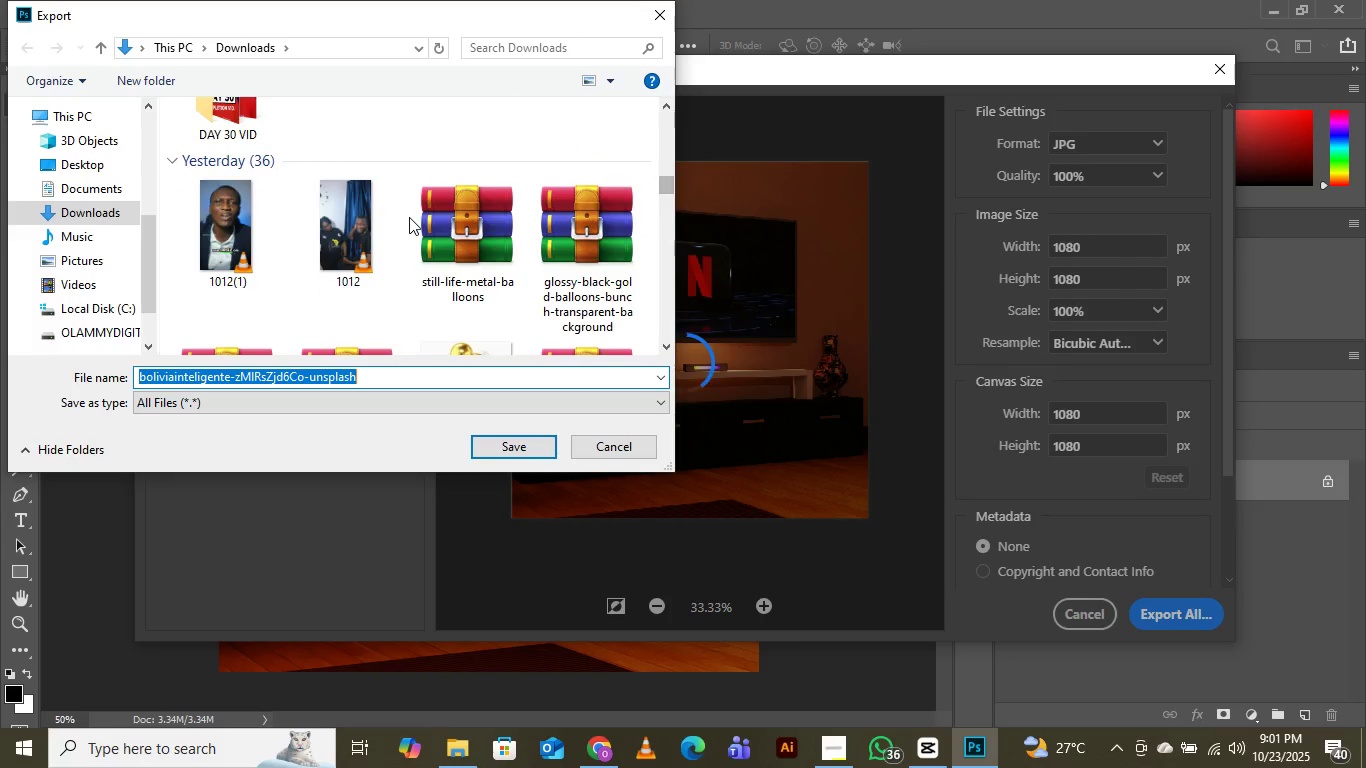 
scroll: coordinate [437, 226], scroll_direction: up, amount: 4.0
 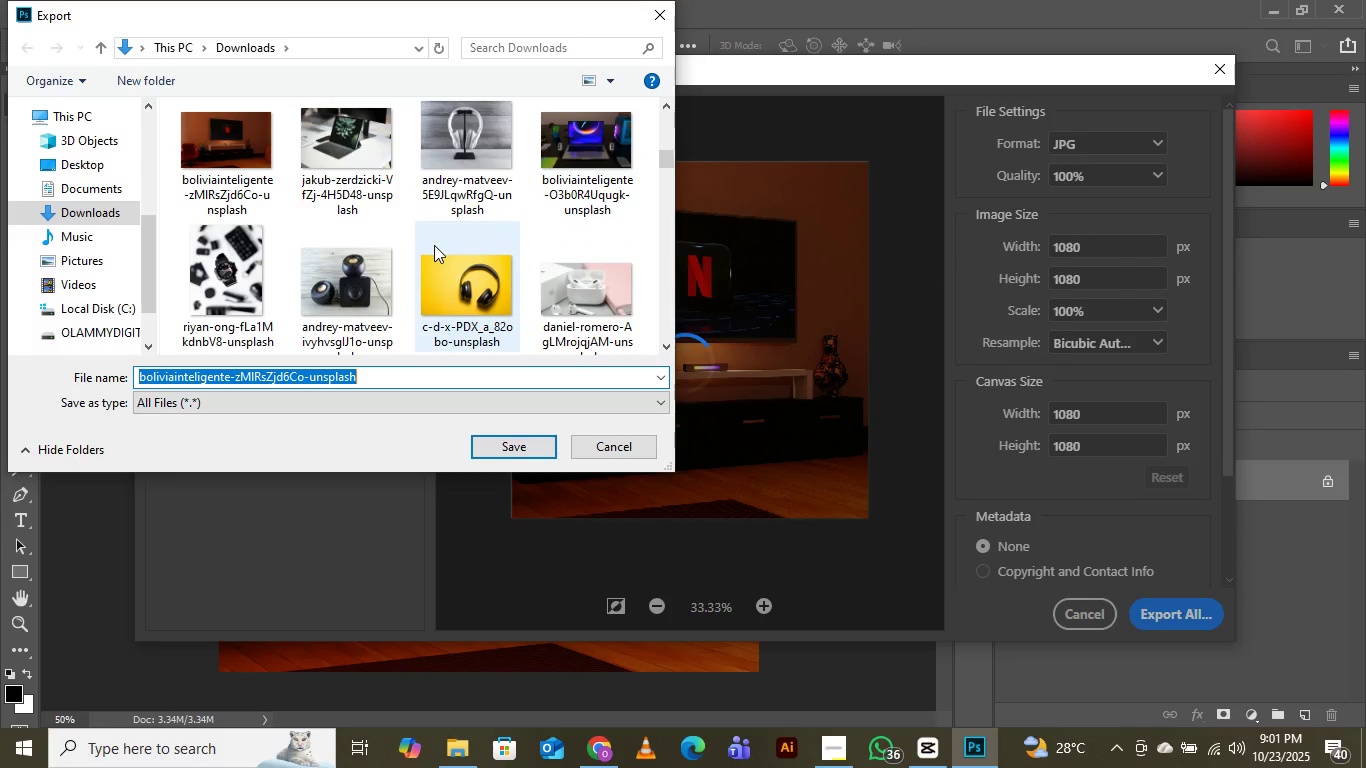 
scroll: coordinate [434, 245], scroll_direction: down, amount: 2.0
 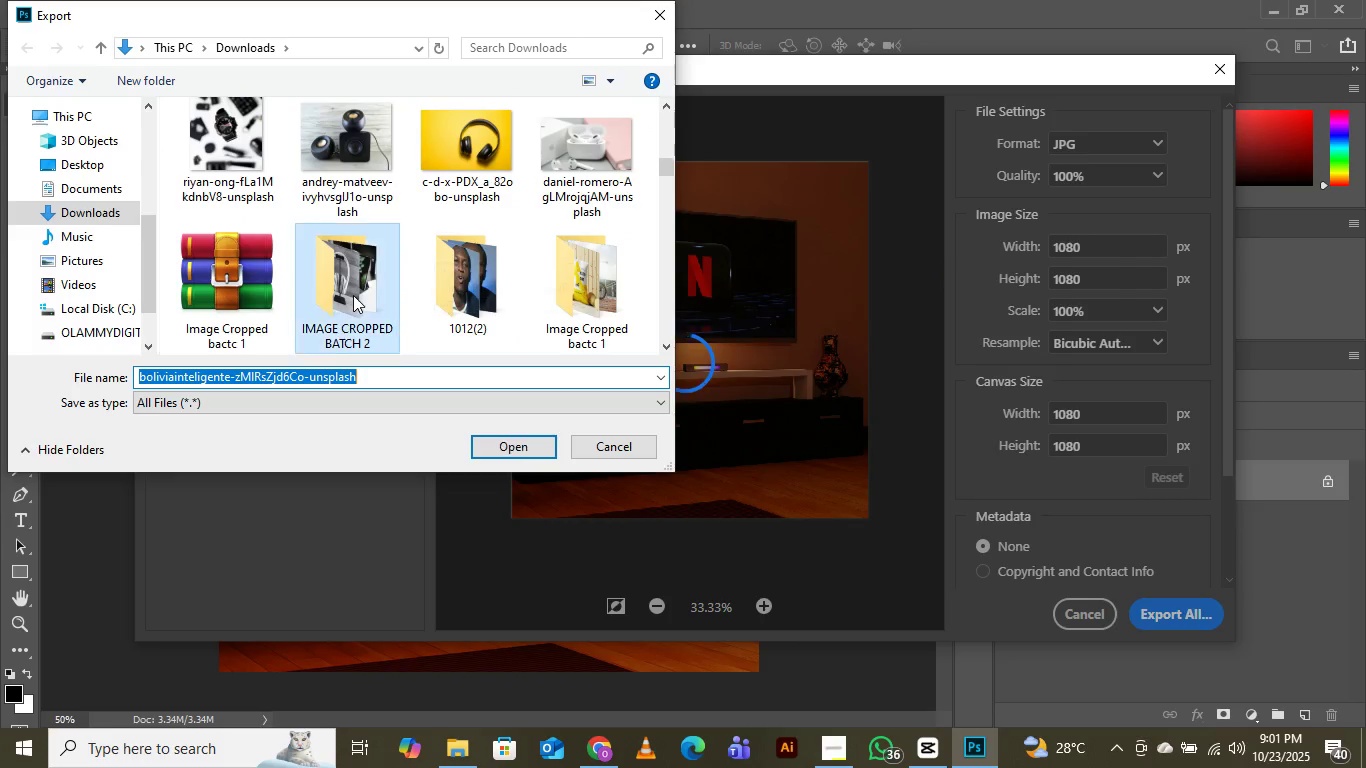 
double_click([353, 295])
 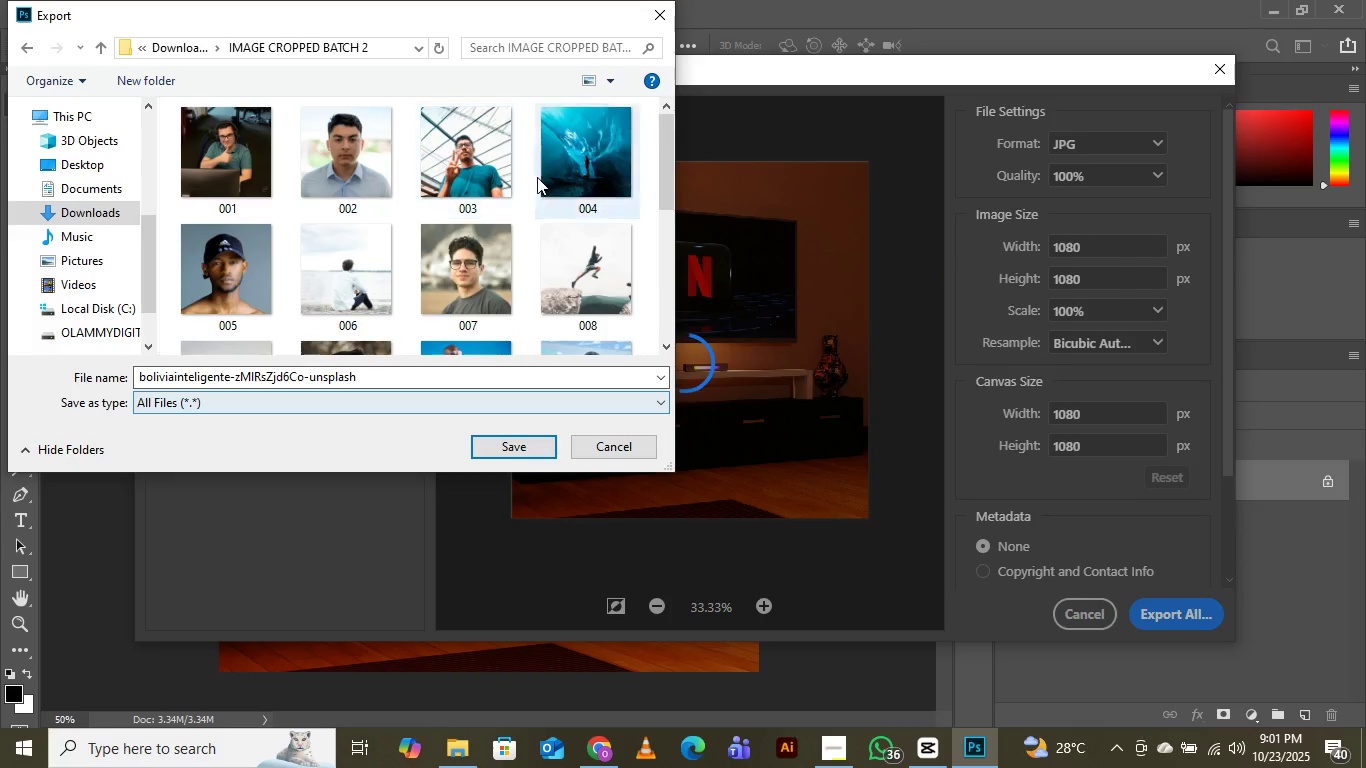 
scroll: coordinate [557, 181], scroll_direction: down, amount: 9.0
 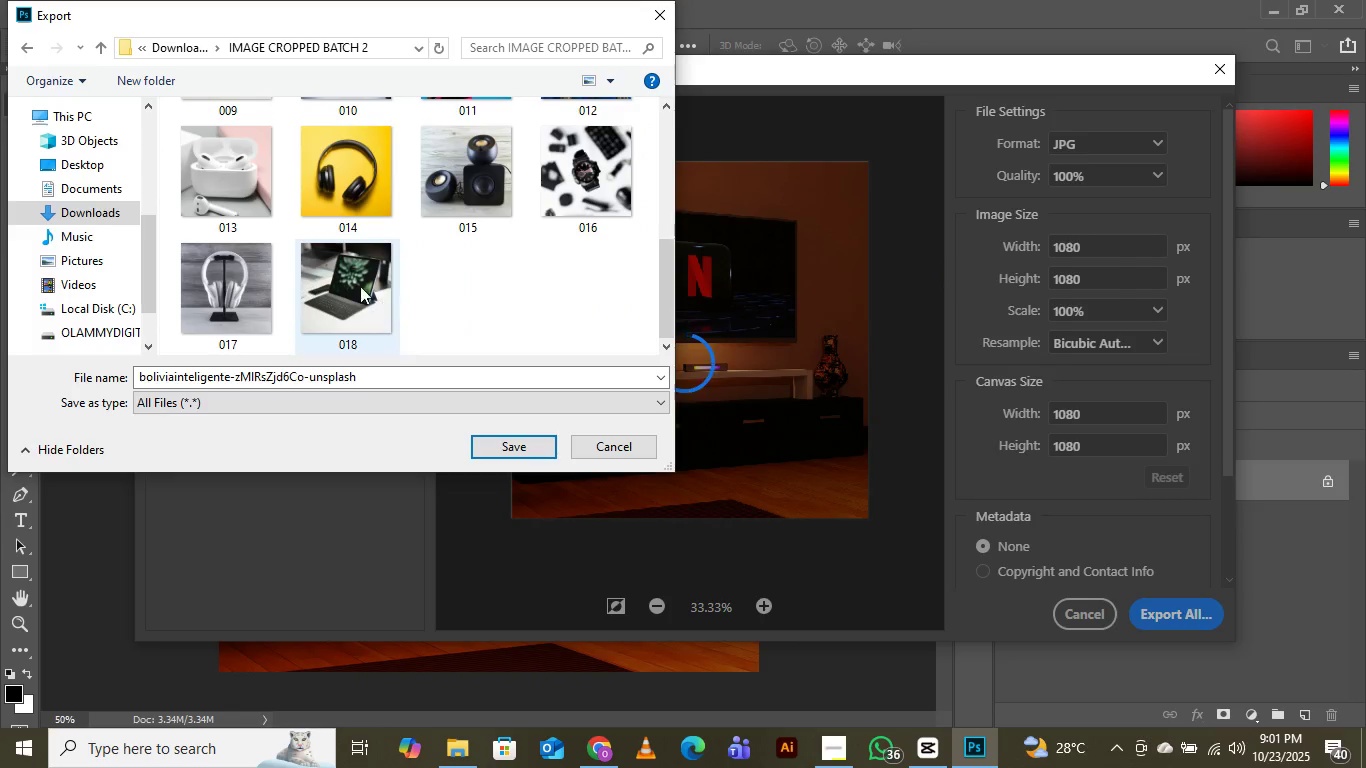 
left_click([360, 286])
 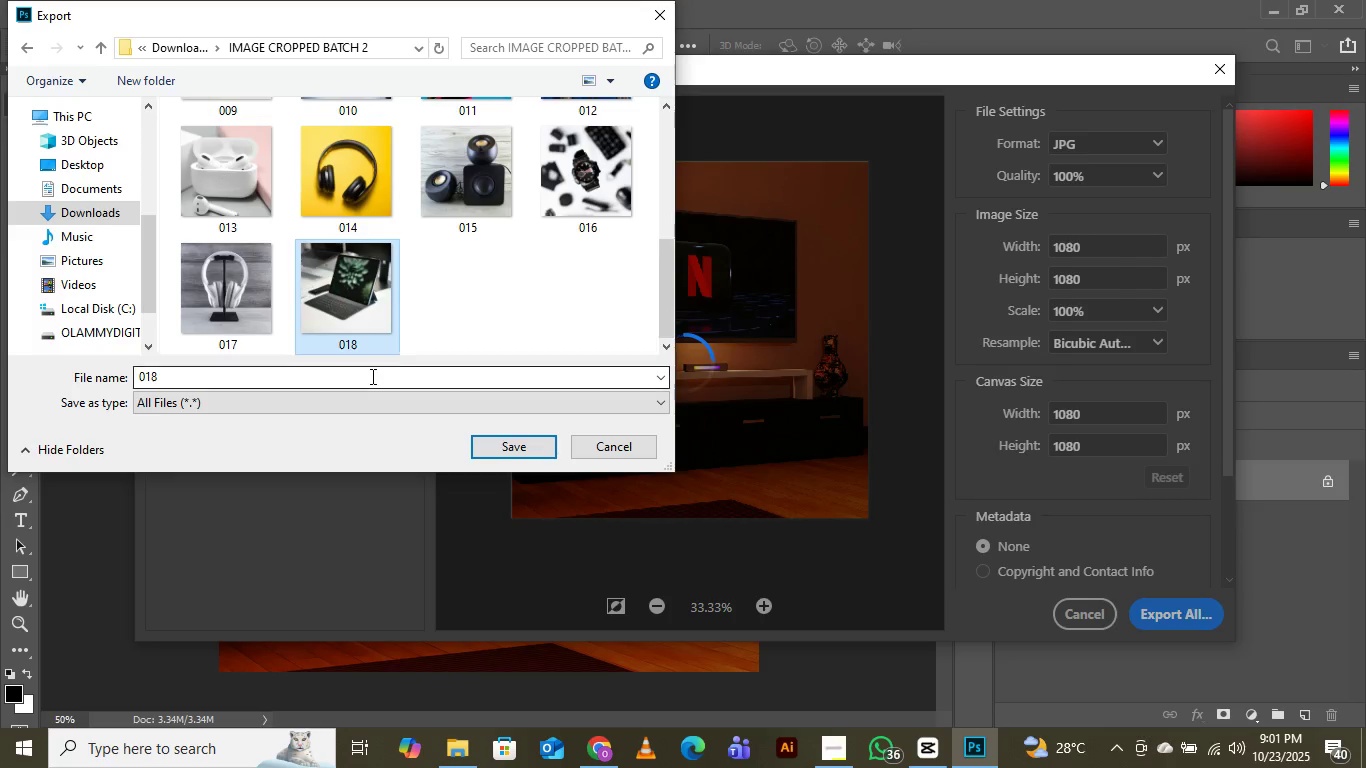 
left_click([371, 376])
 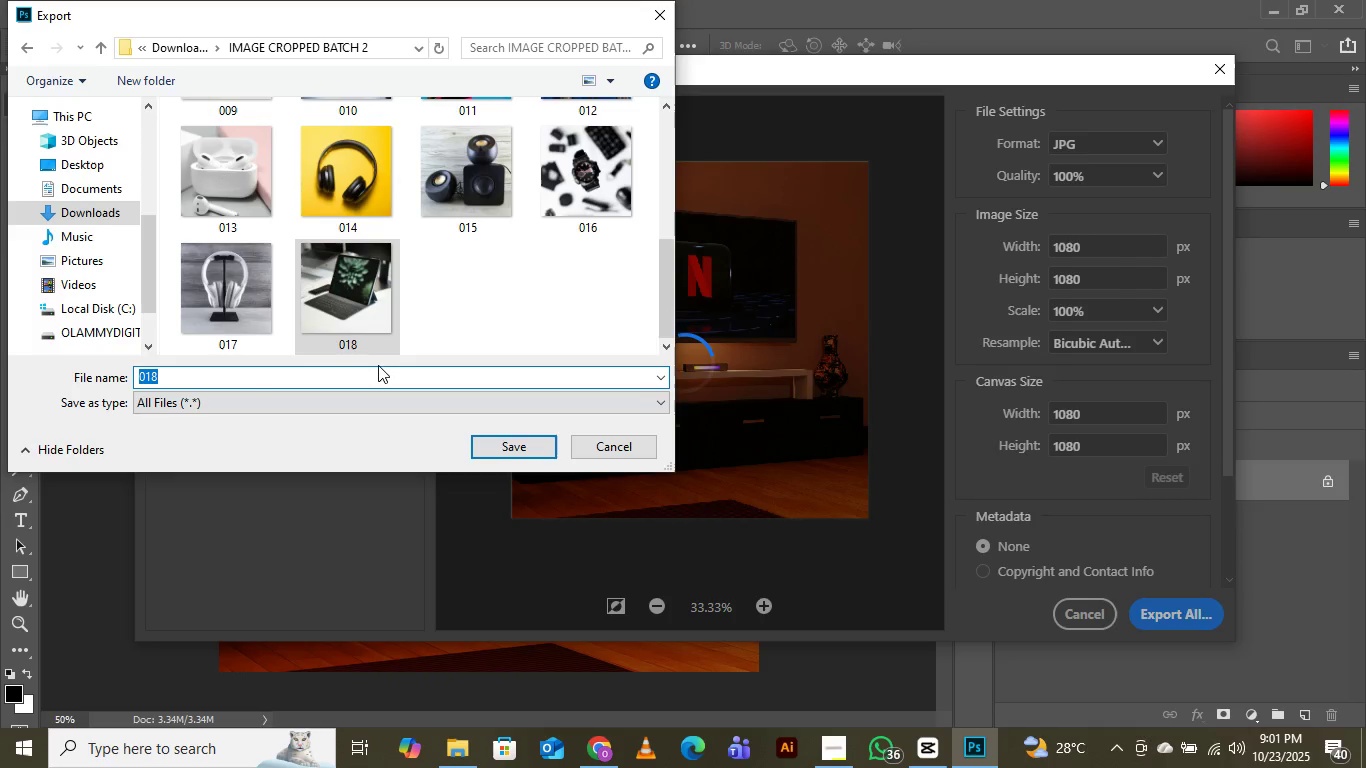 
key(ArrowRight)
 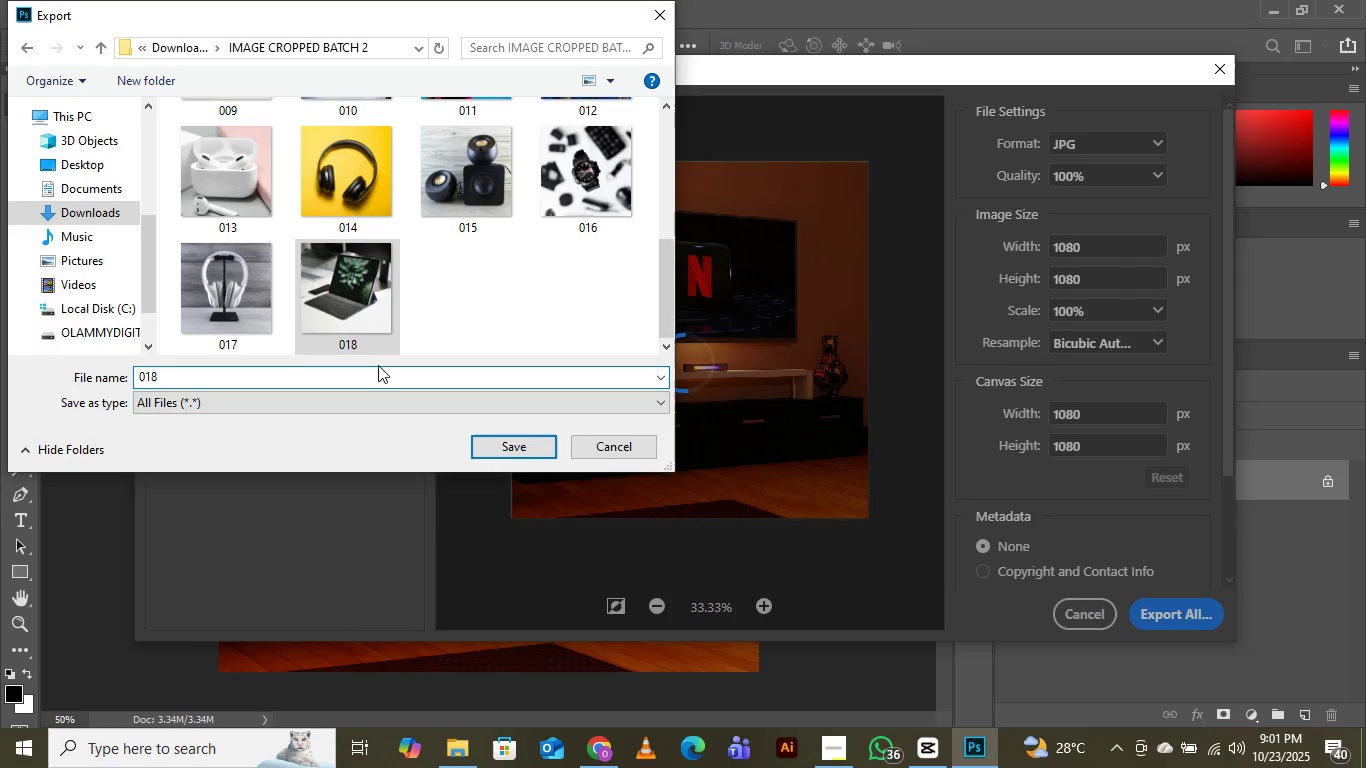 
key(Backspace)
 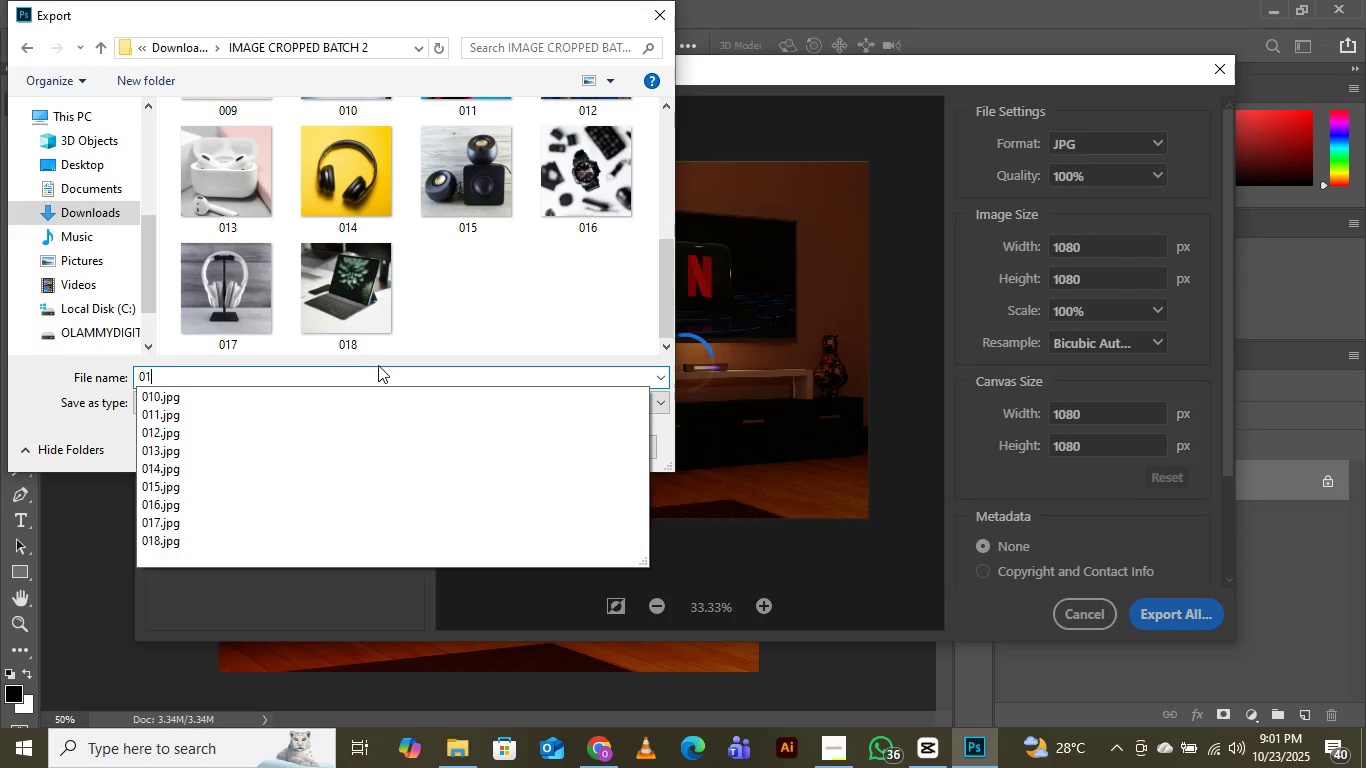 
key(9)
 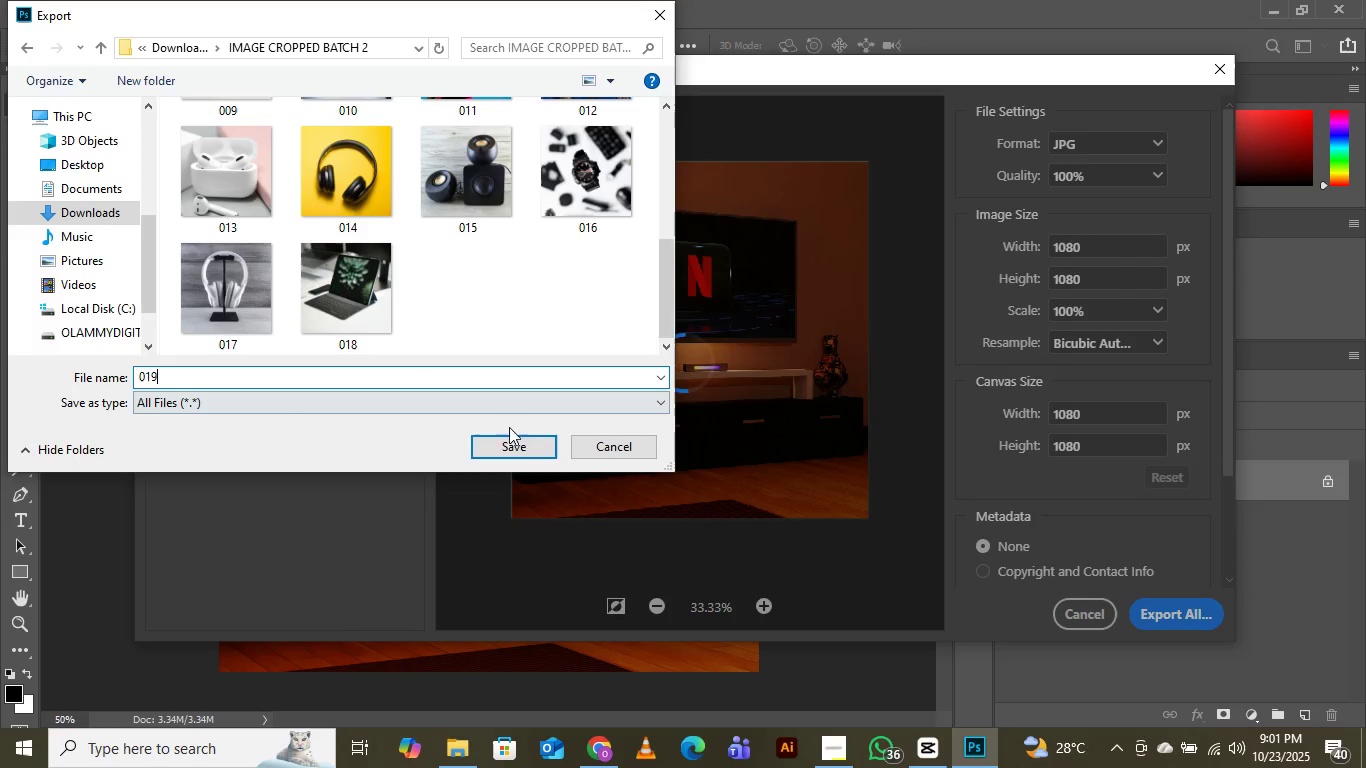 
left_click([512, 440])
 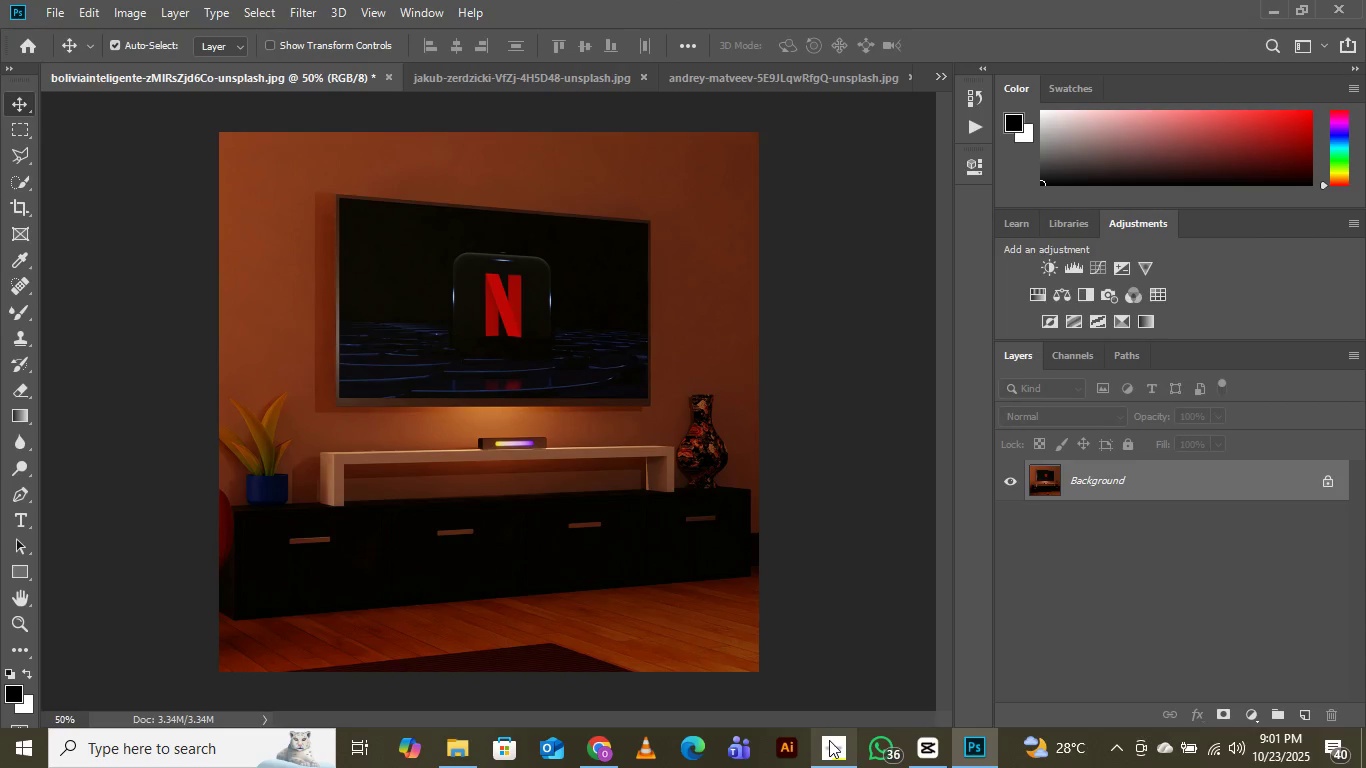 
left_click([795, 676])